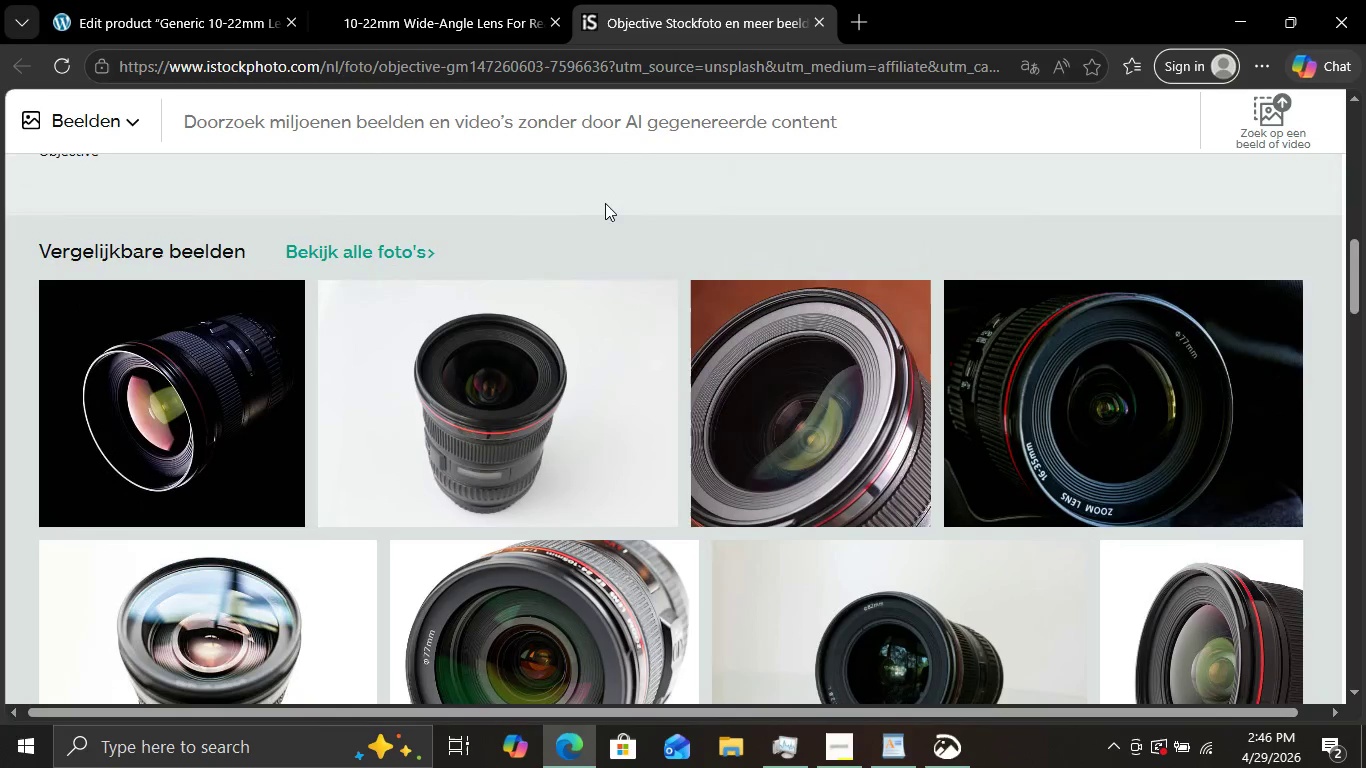 
left_click([945, 757])
 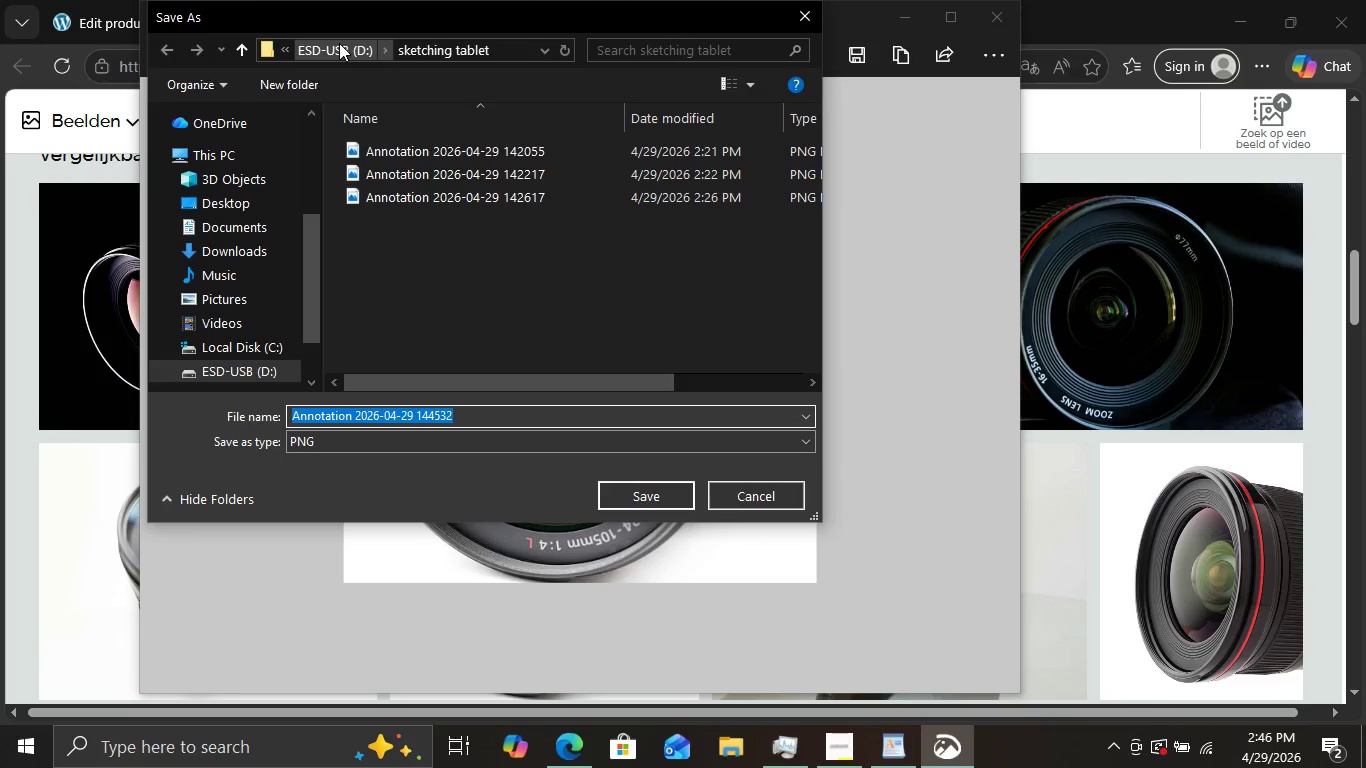 
wait(6.73)
 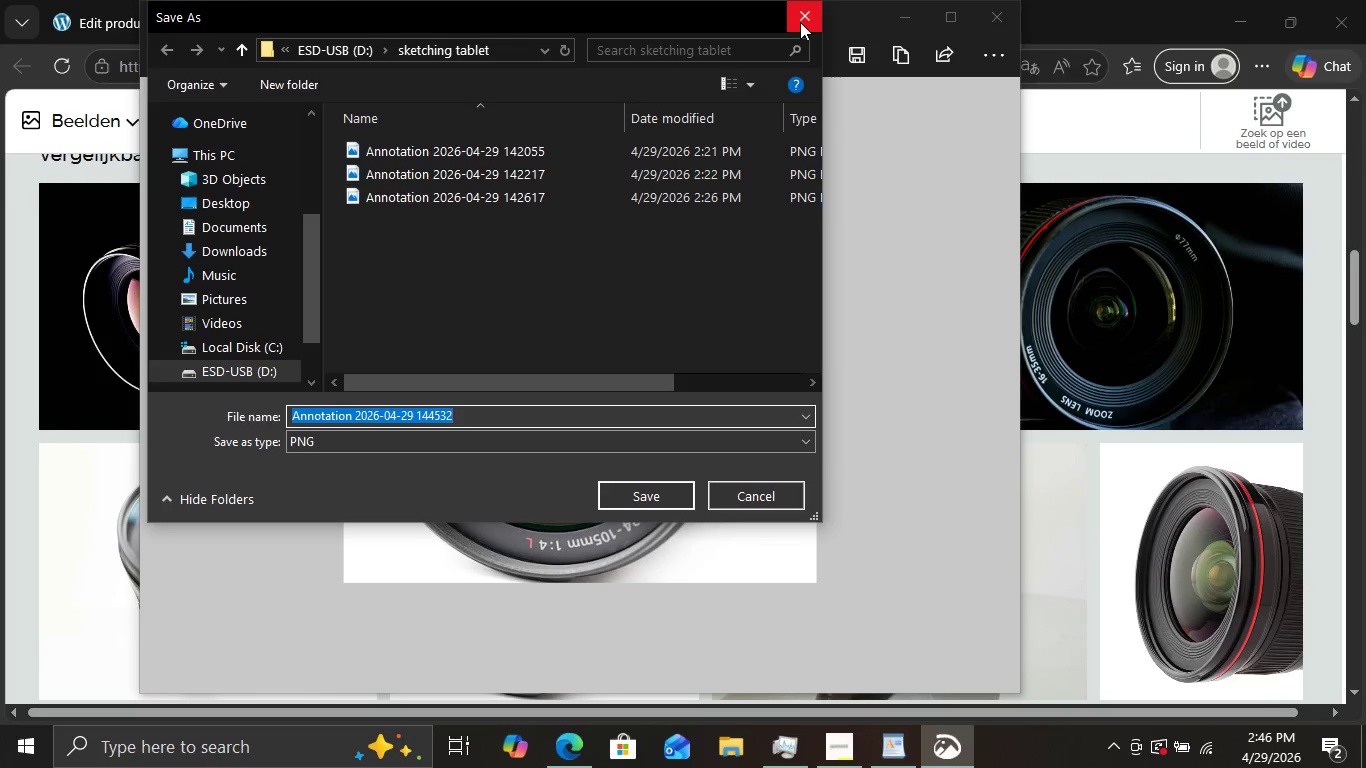 
left_click([373, 41])
 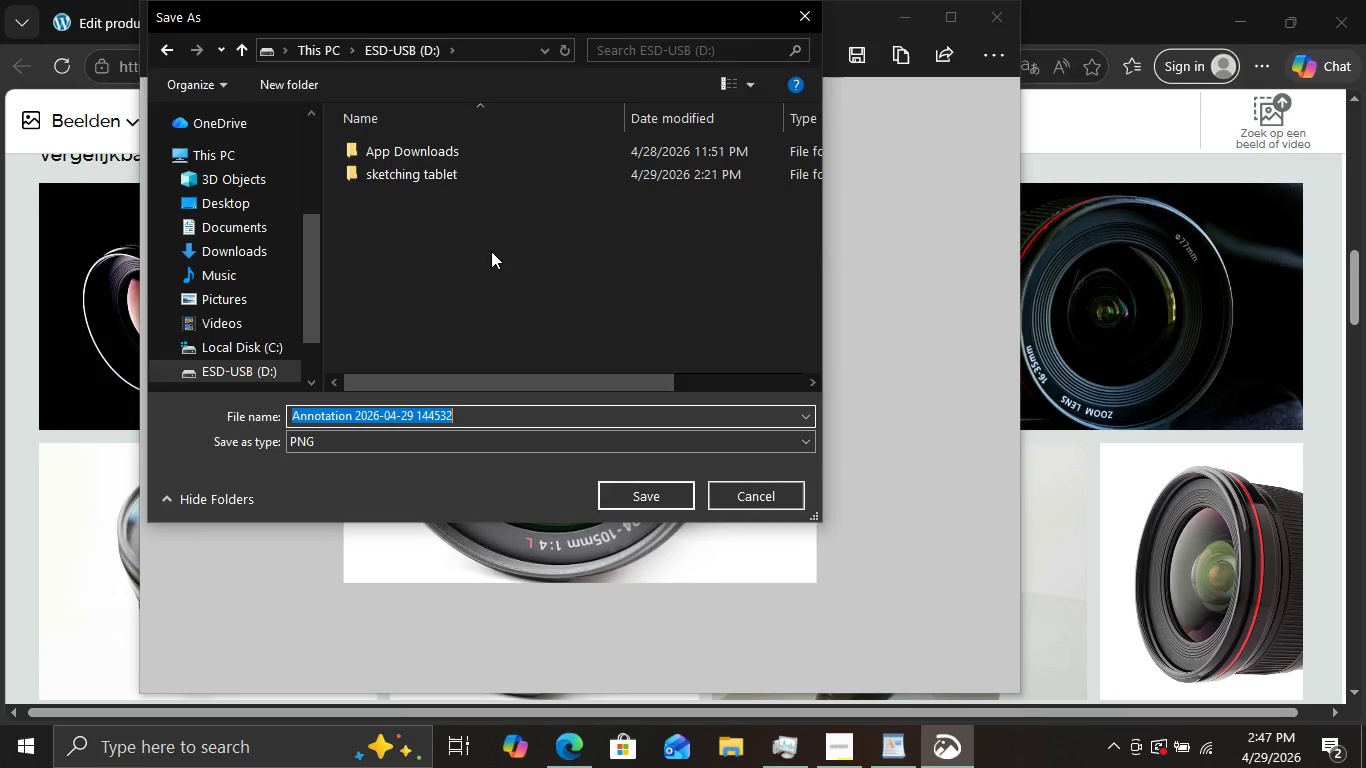 
right_click([491, 251])
 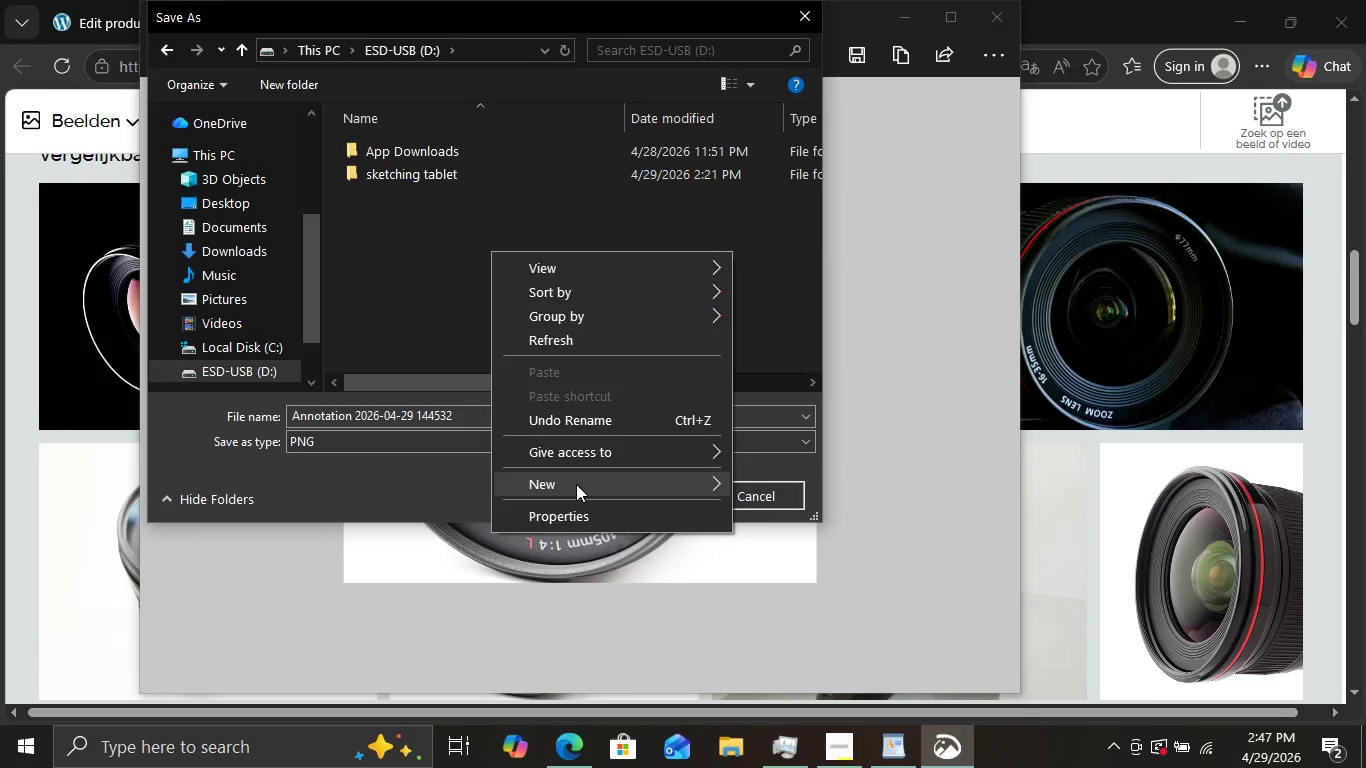 
left_click([576, 484])
 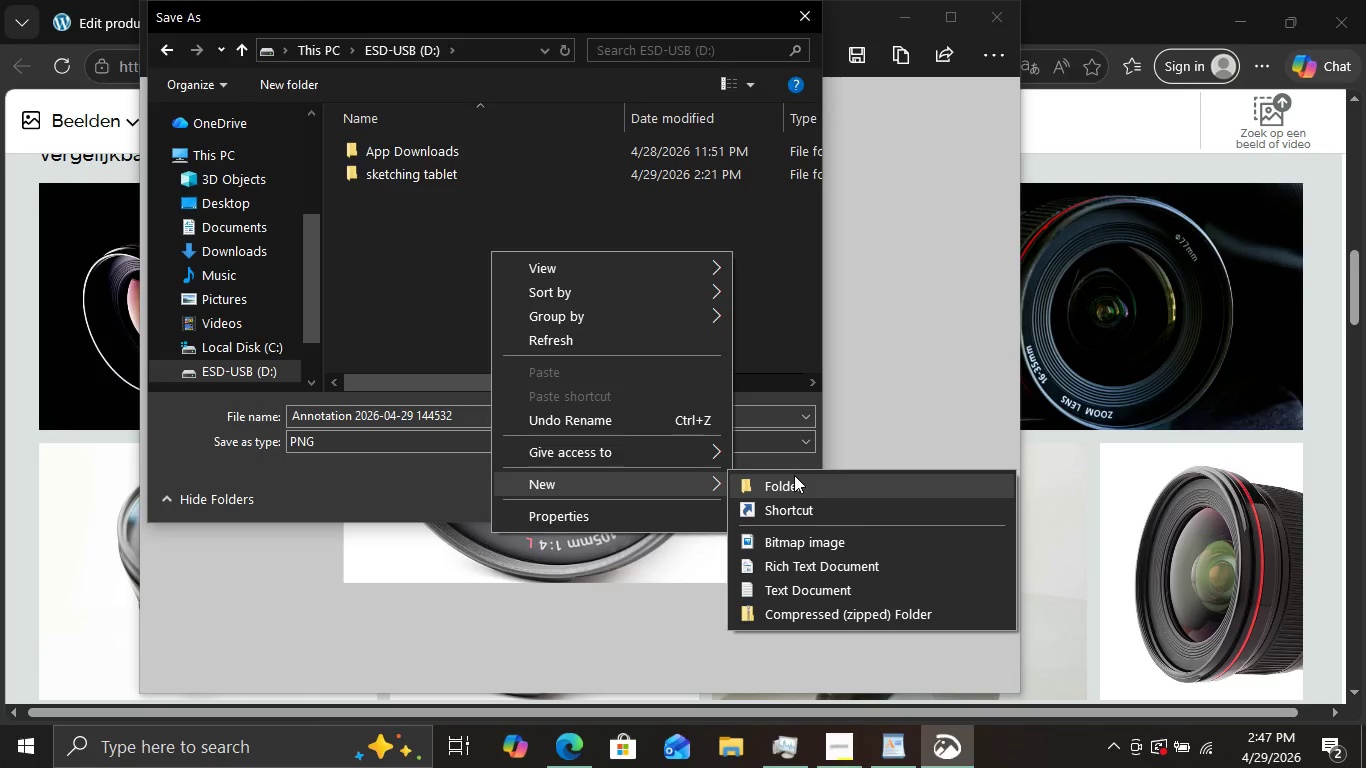 
left_click([796, 475])
 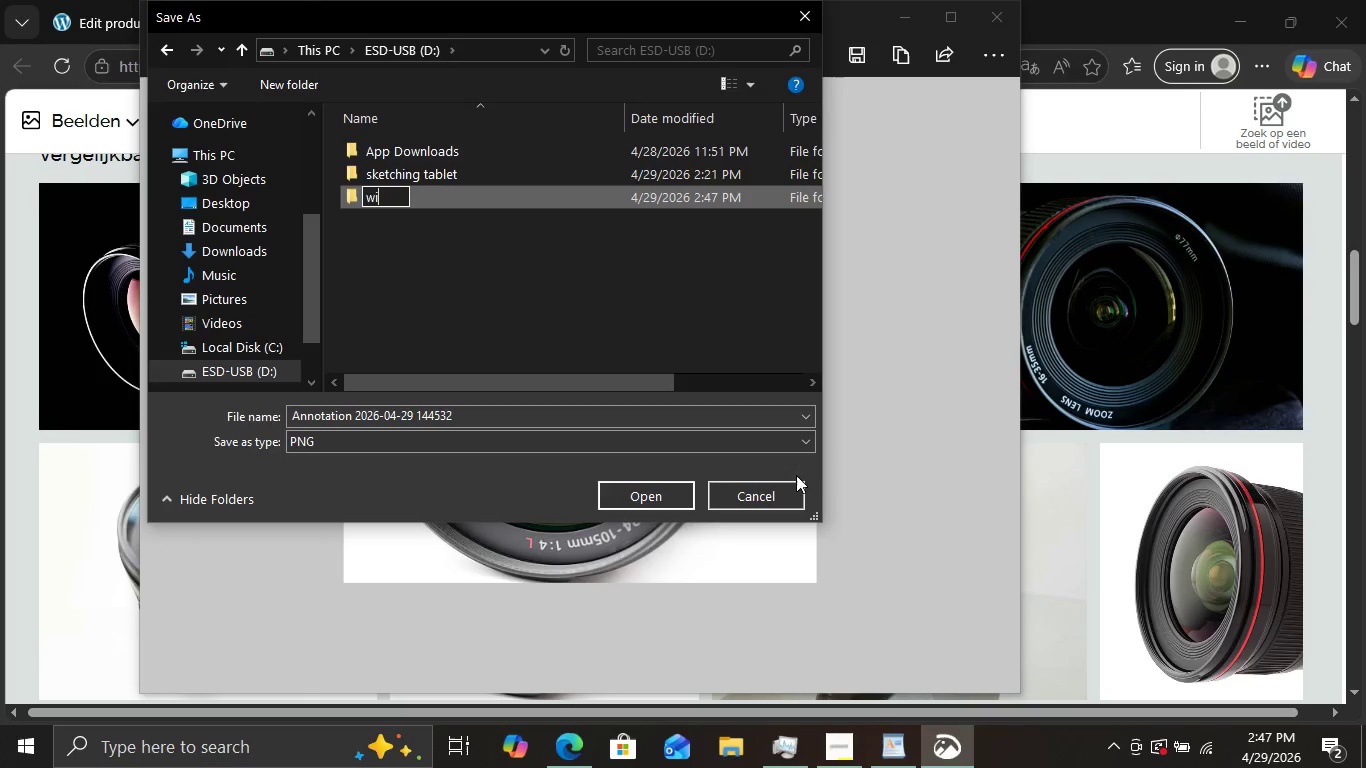 
type(wide anle lens)
 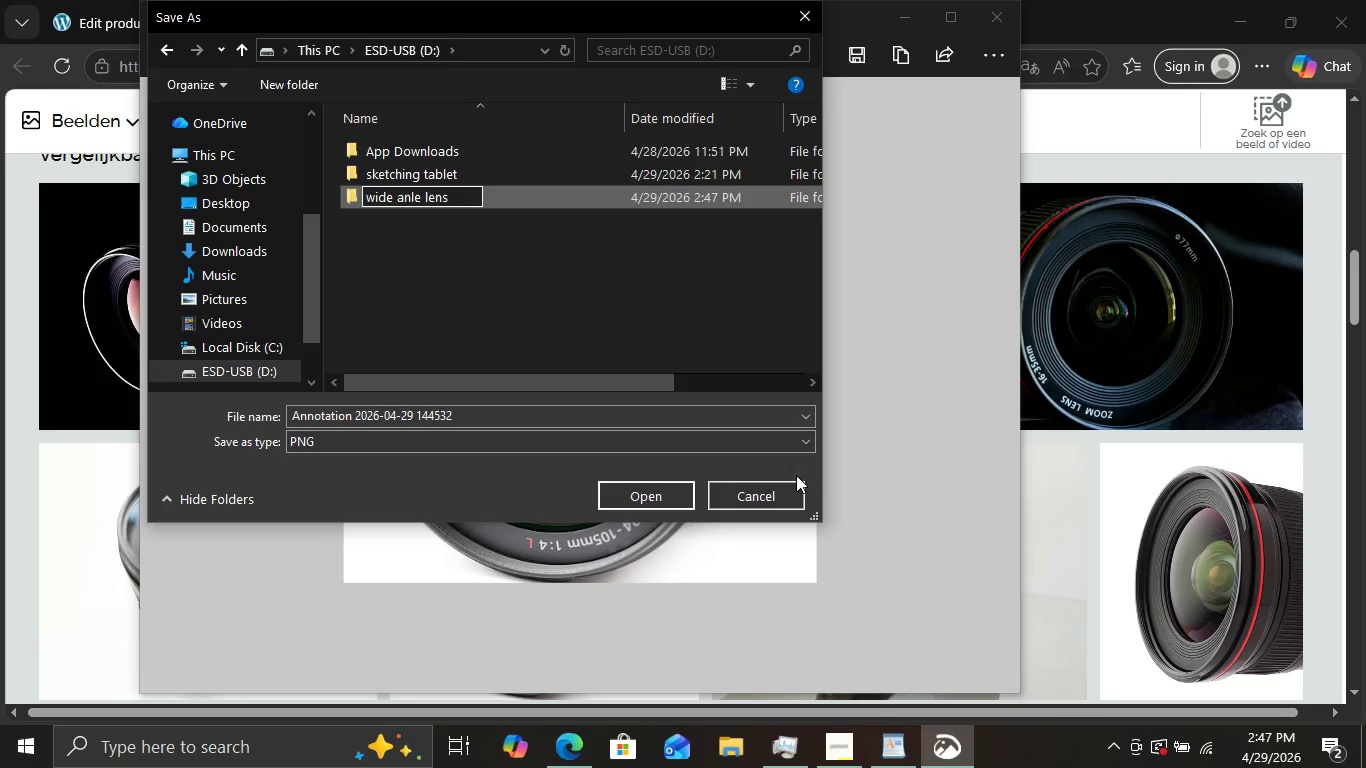 
key(Enter)
 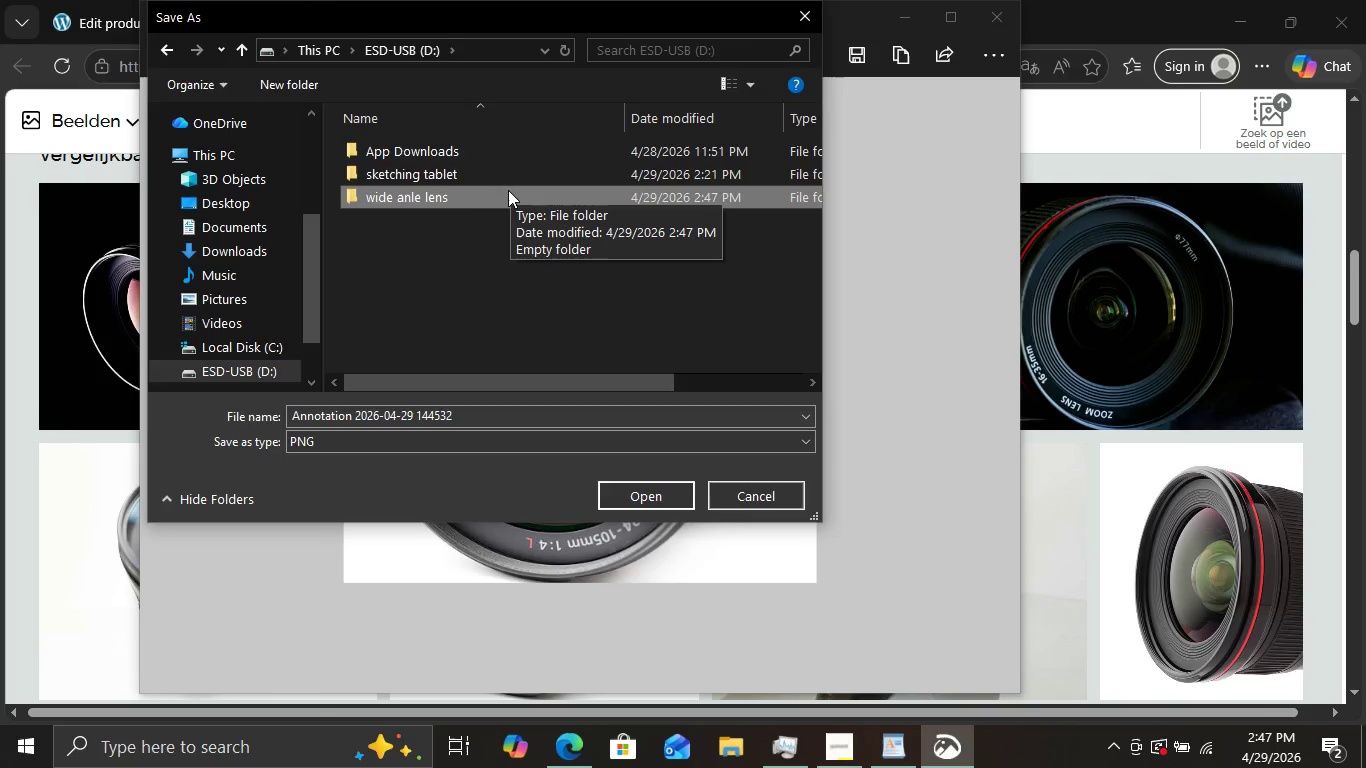 
double_click([507, 192])
 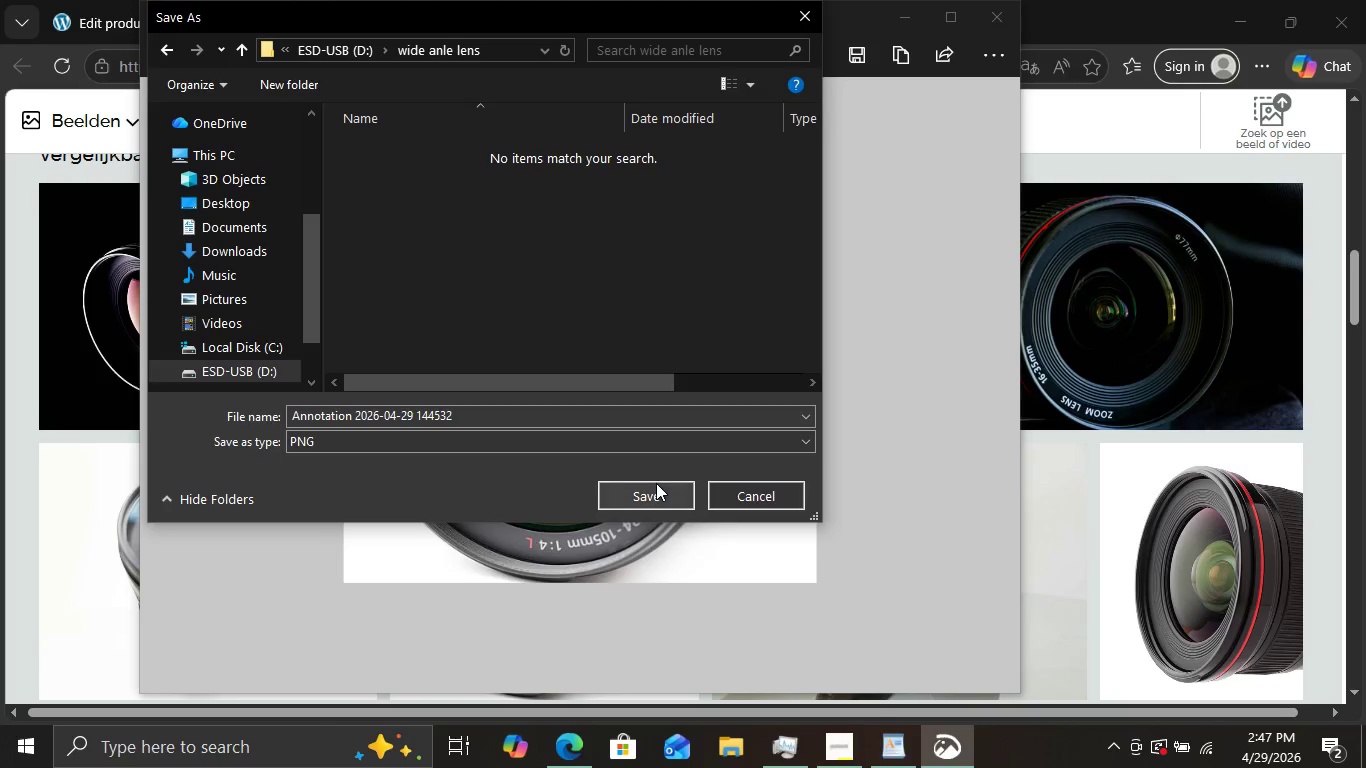 
left_click([656, 483])
 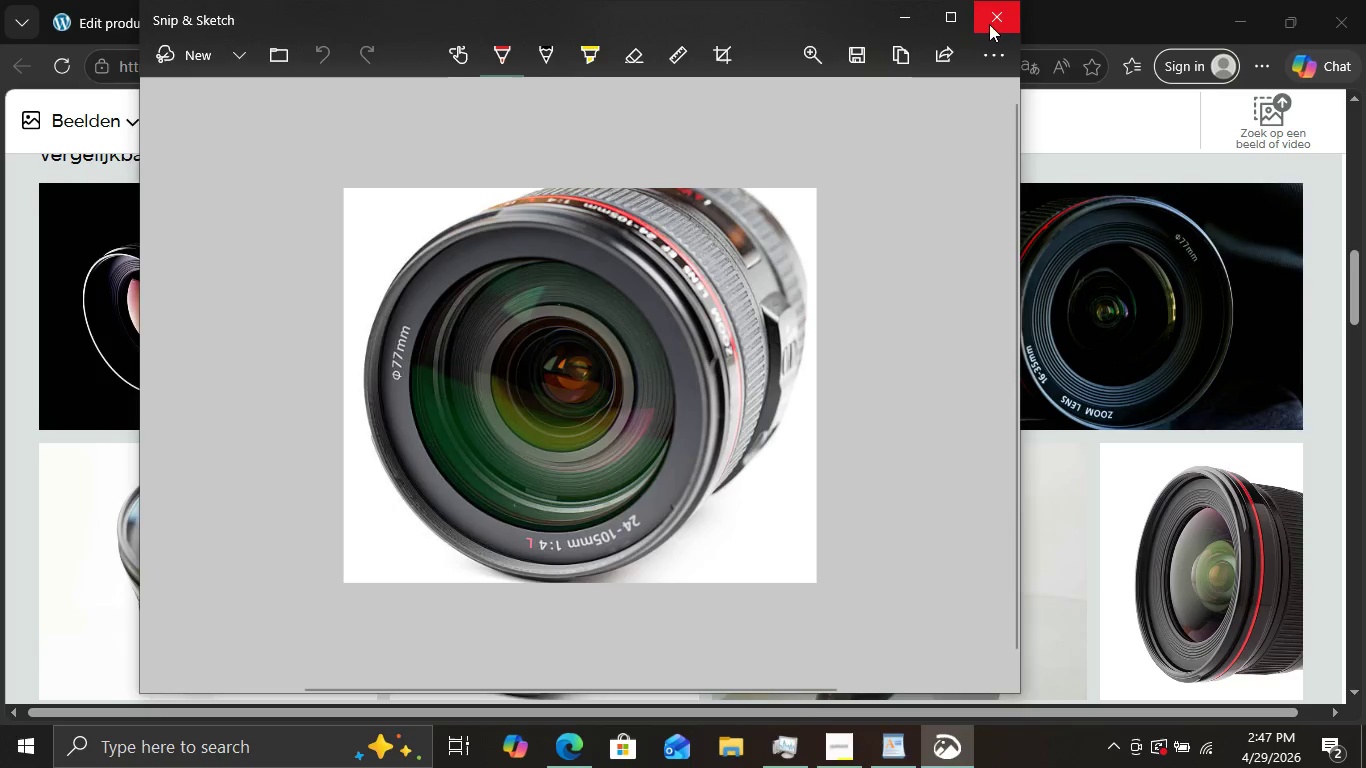 
left_click([989, 24])
 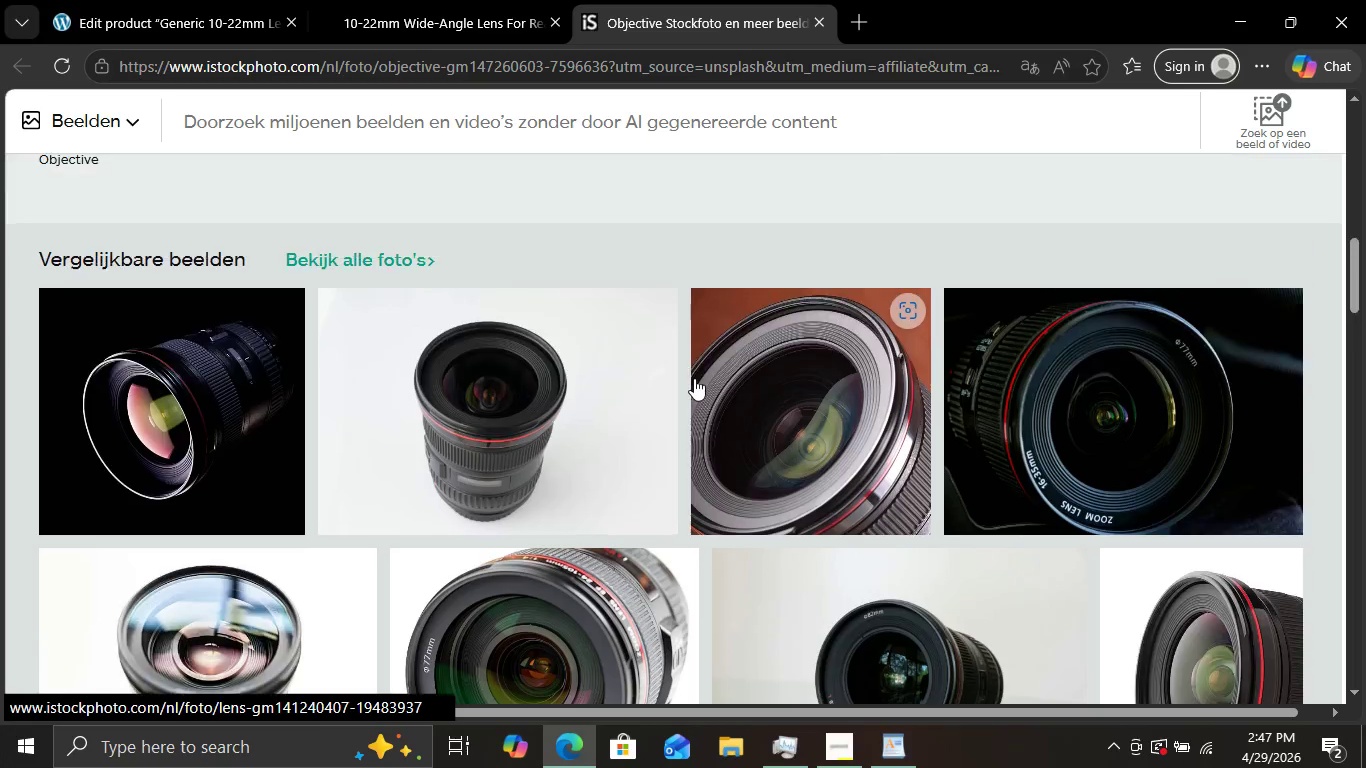 
scroll: coordinate [694, 378], scroll_direction: up, amount: 3.0
 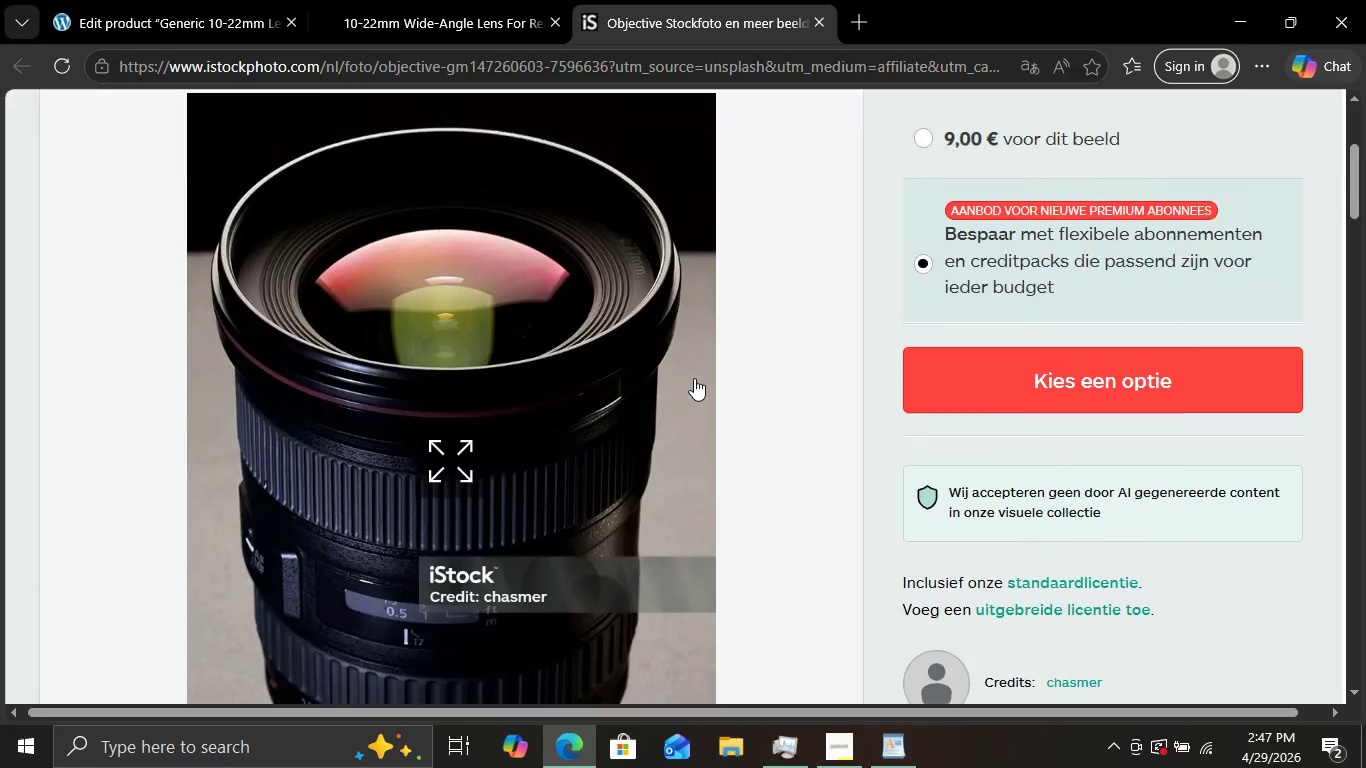 
scroll: coordinate [698, 374], scroll_direction: down, amount: 9.0
 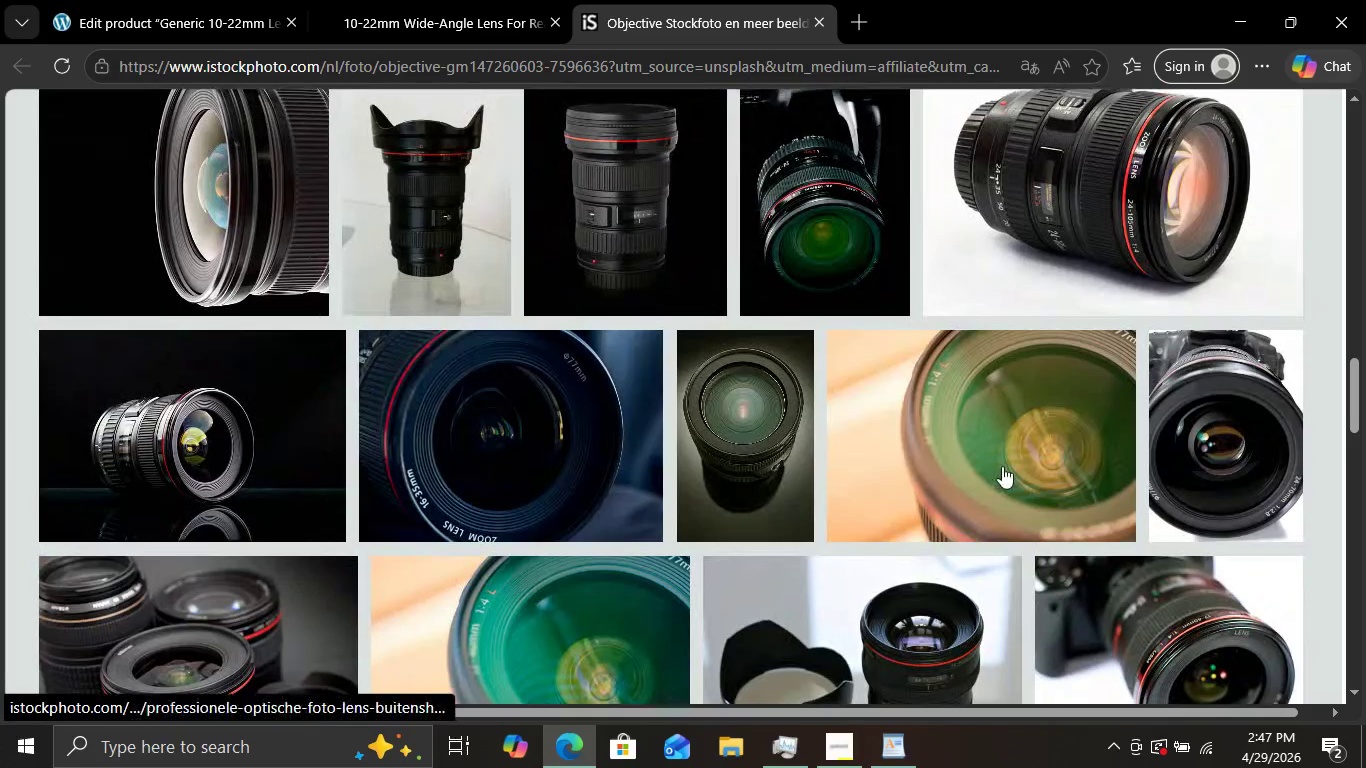 
scroll: coordinate [1002, 466], scroll_direction: up, amount: 1.0
 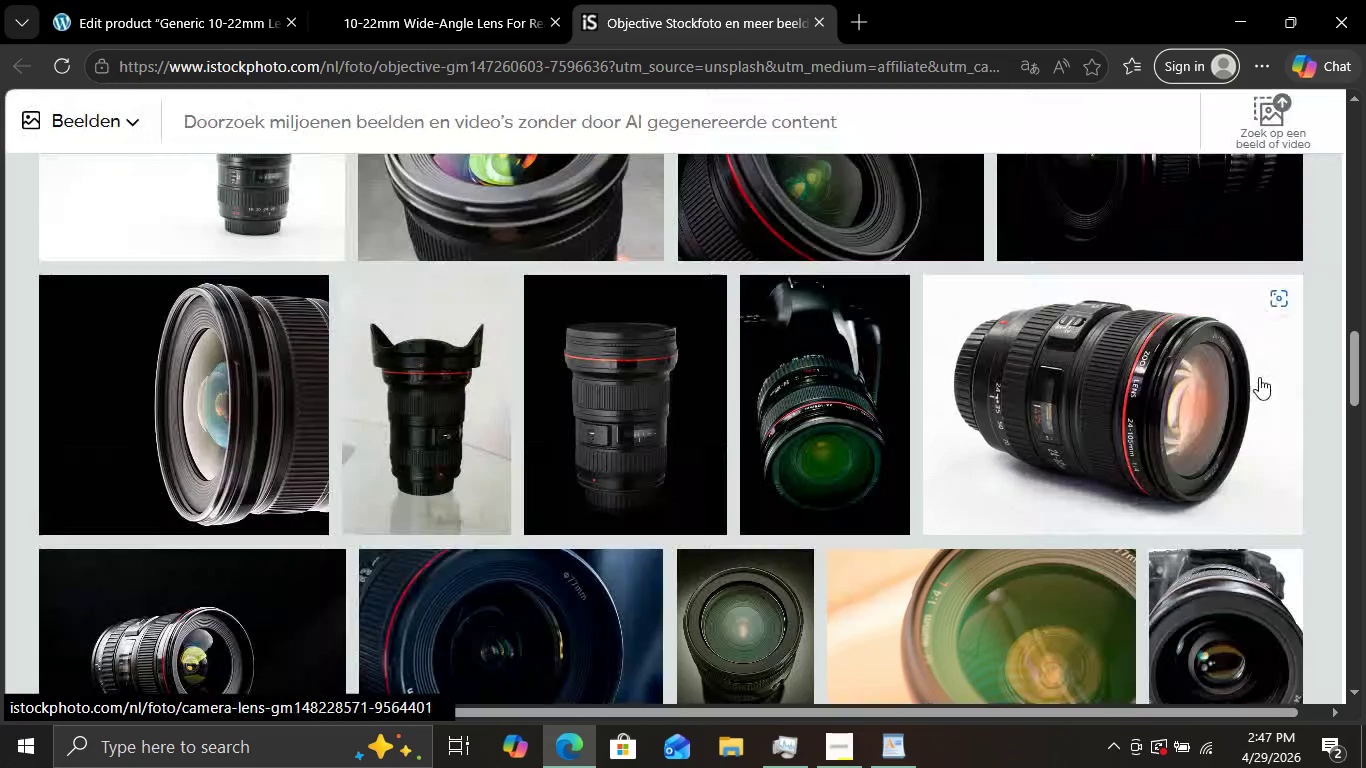 
mouse_move([1208, 381])
 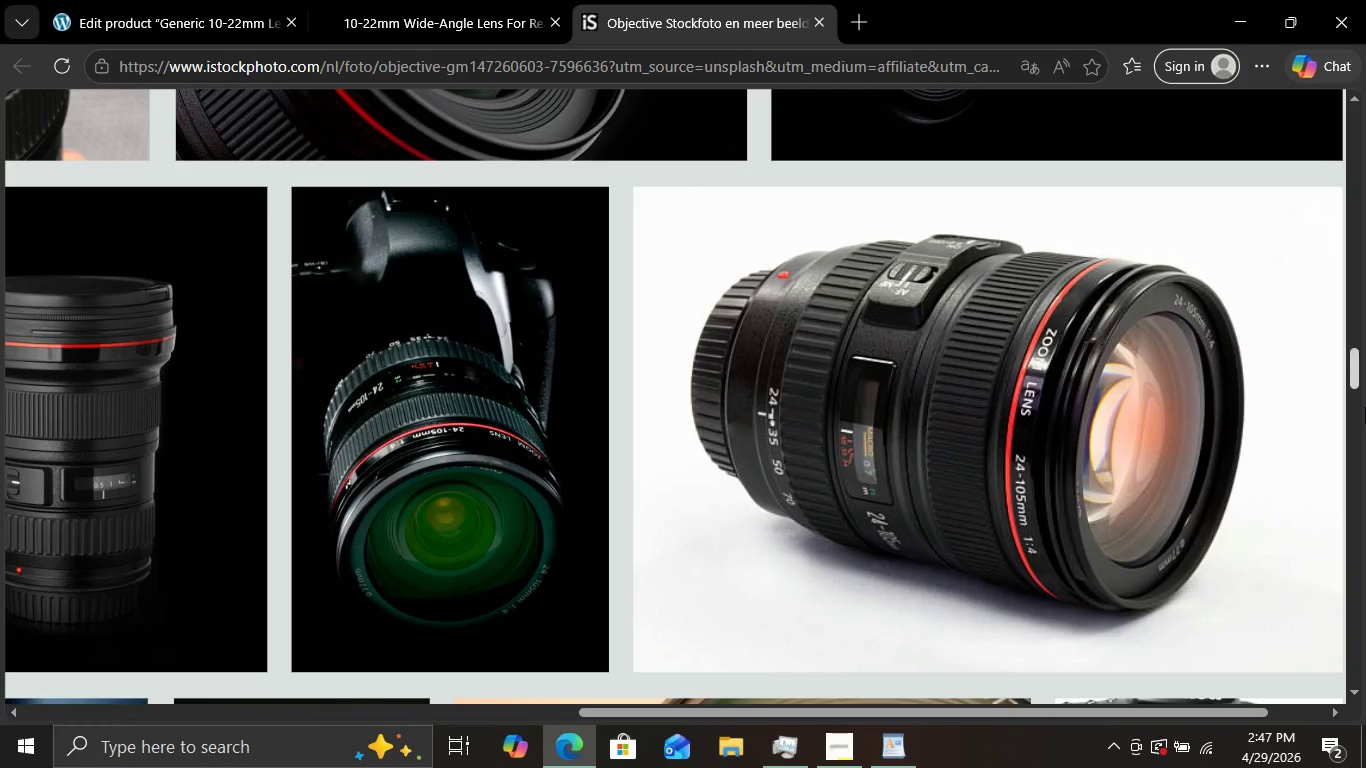 
hold_key(key=ControlLeft, duration=0.48)
scroll: coordinate [1365, 407], scroll_direction: up, amount: 4.0
 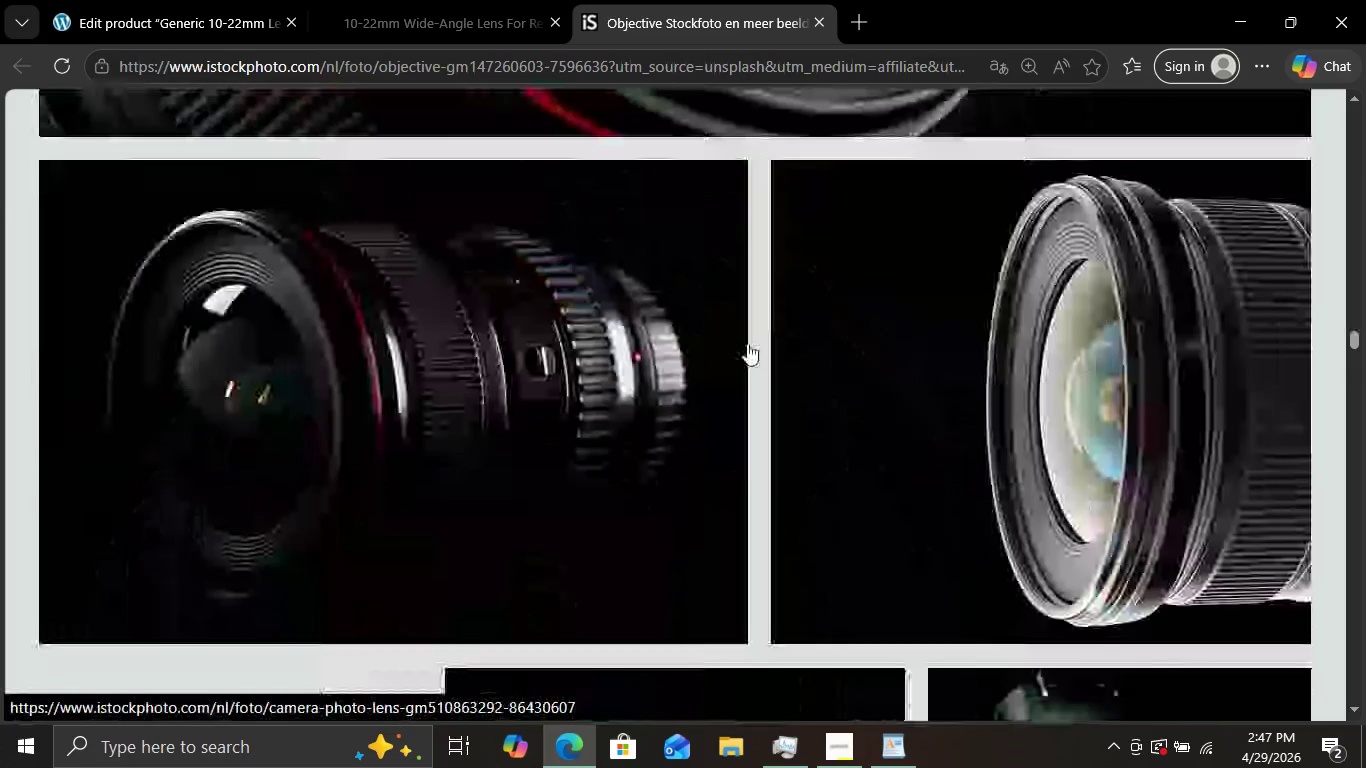 
wait(26.18)
 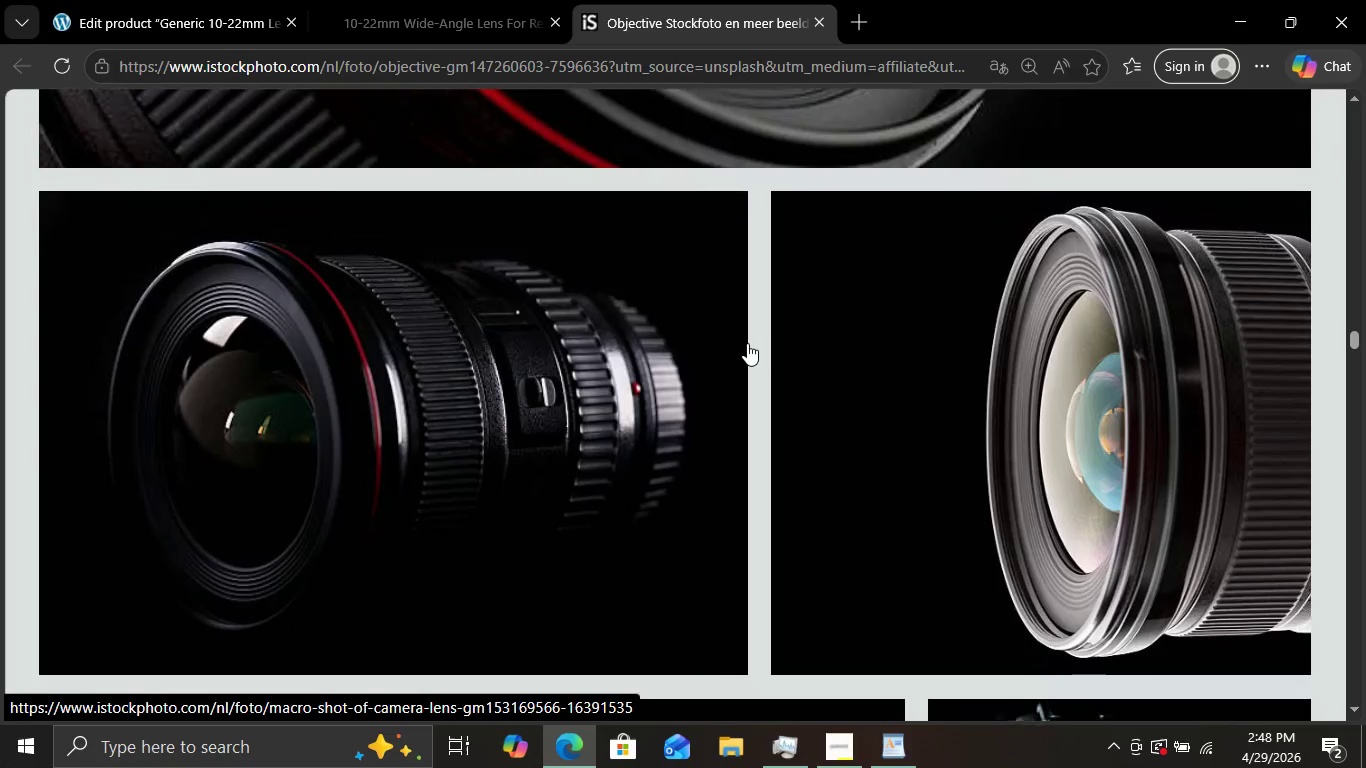 
key(Meta+Shift+S)
 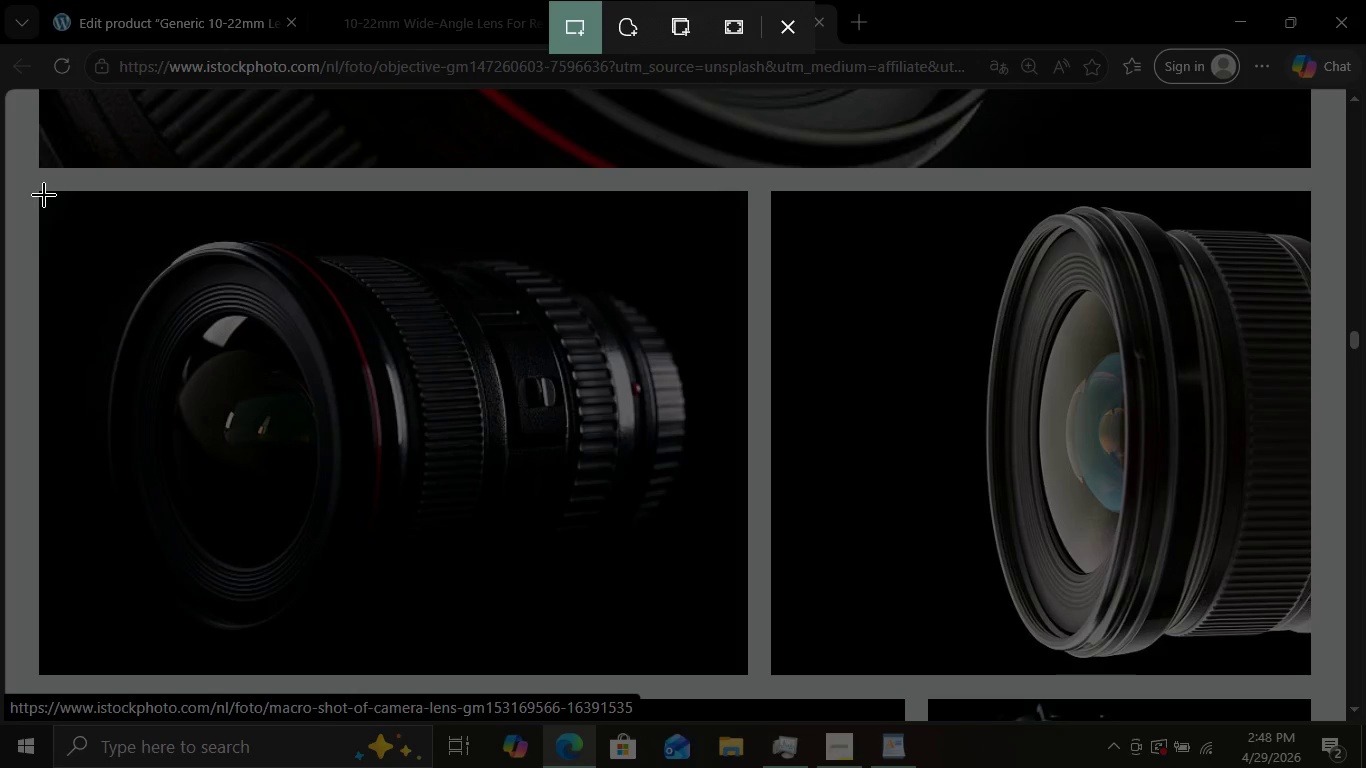 
left_click_drag(start_coordinate=[44, 195], to_coordinate=[739, 665])
 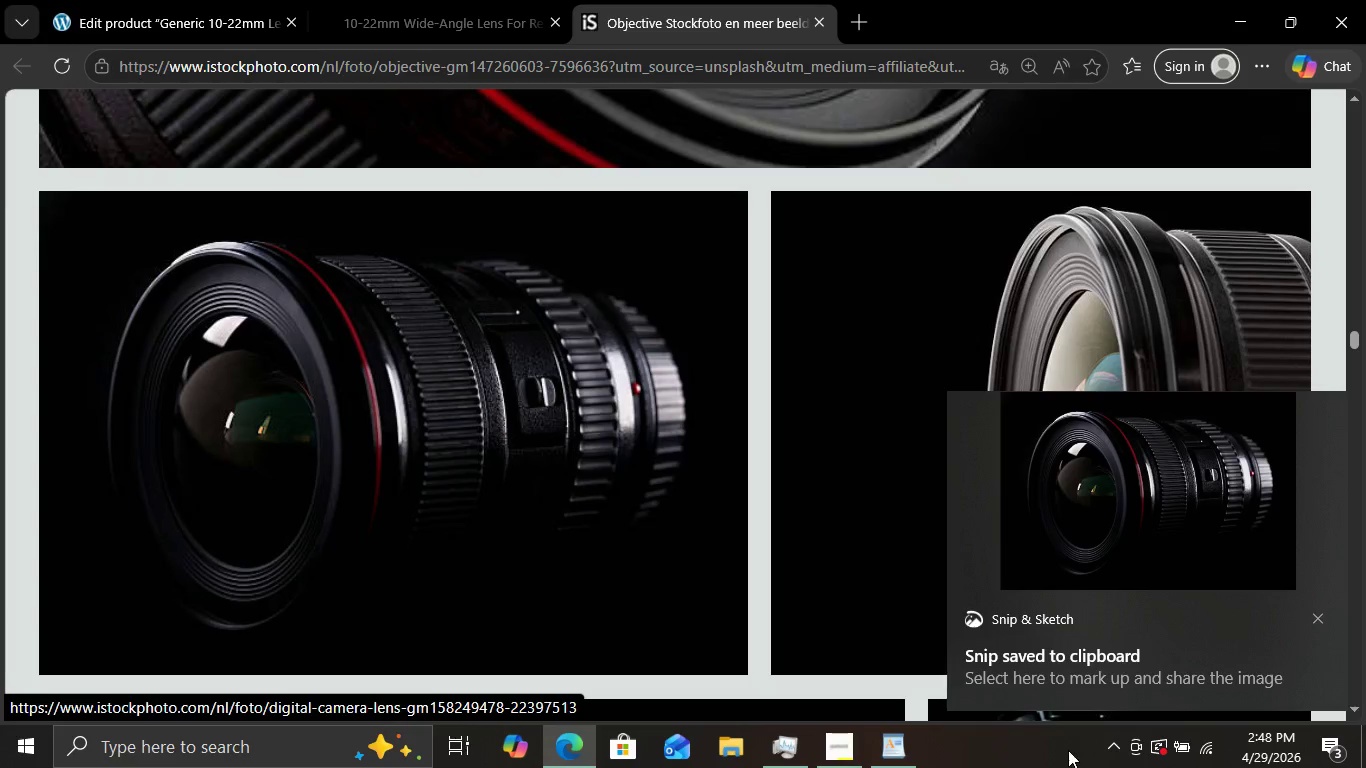 
double_click([1150, 527])
 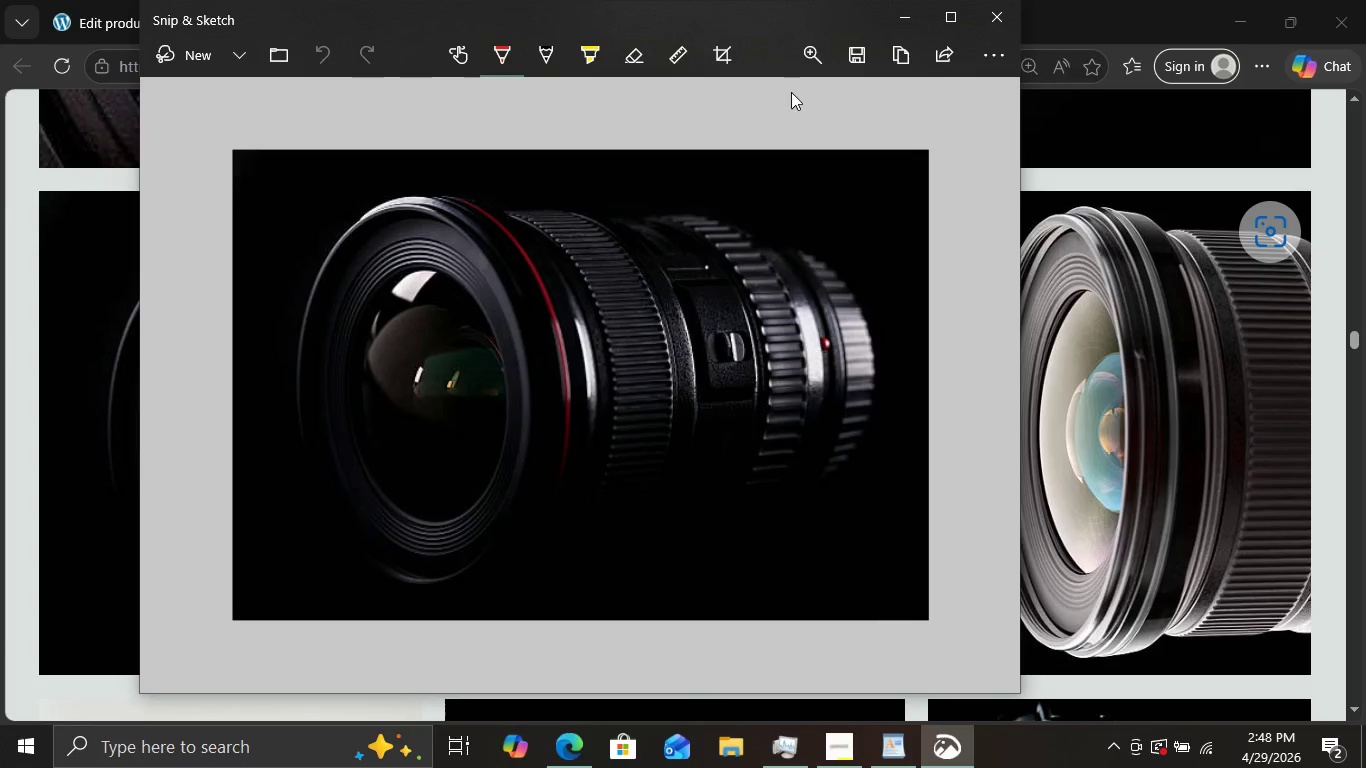 
wait(5.56)
 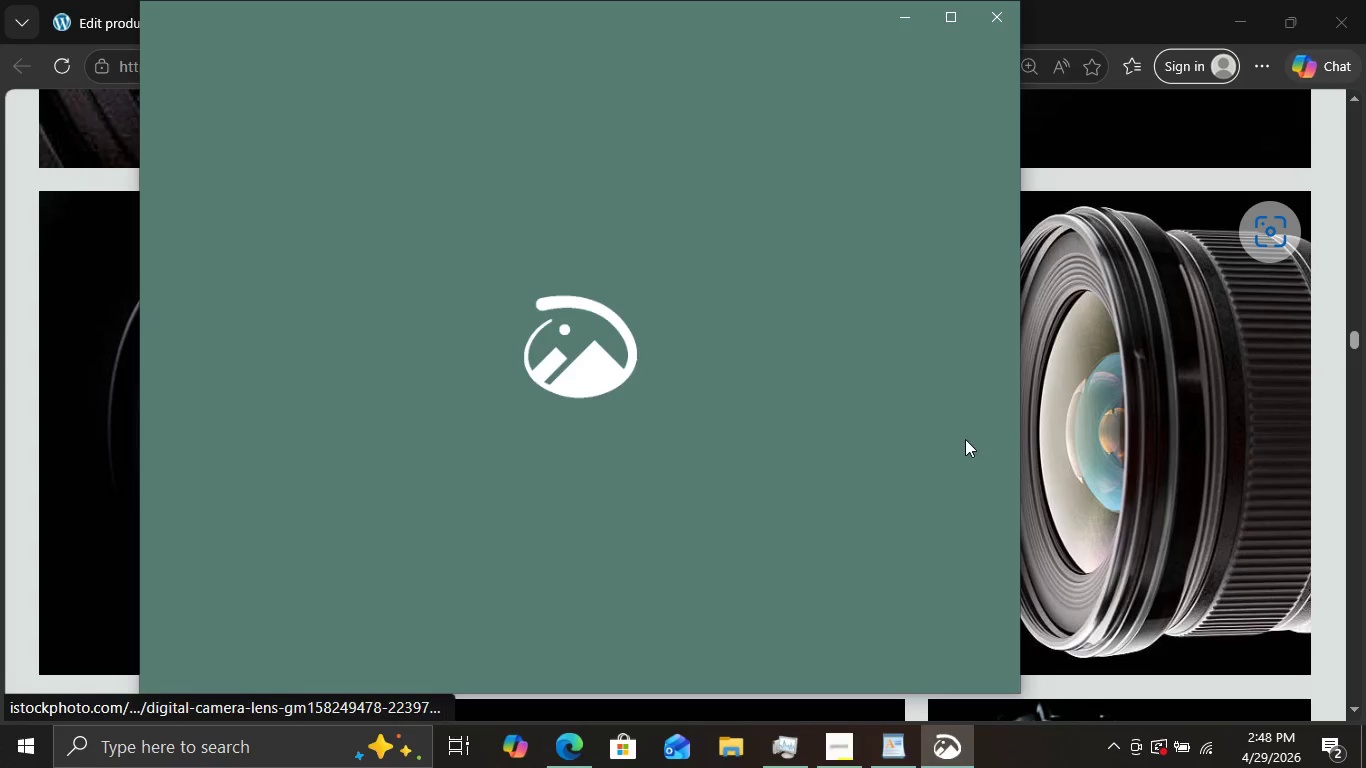 
left_click([844, 64])
 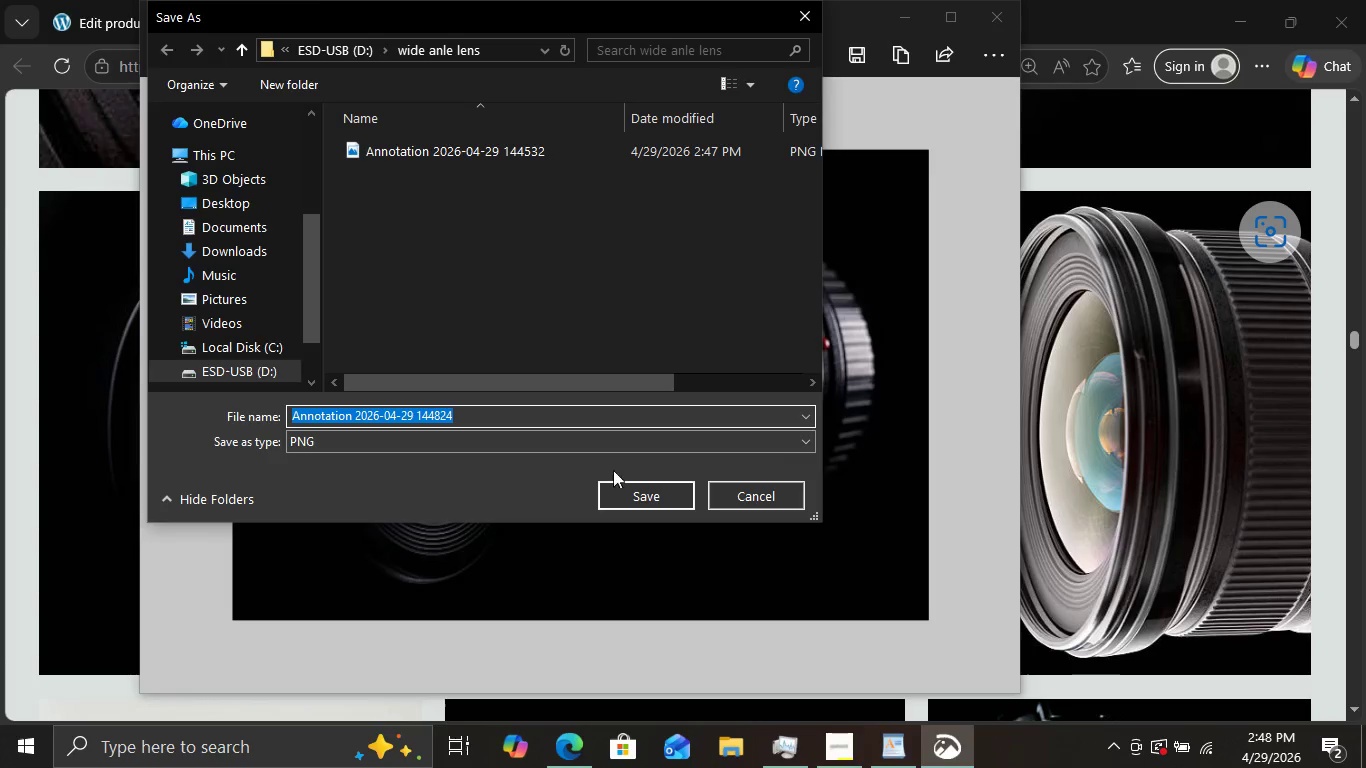 
left_click([636, 498])
 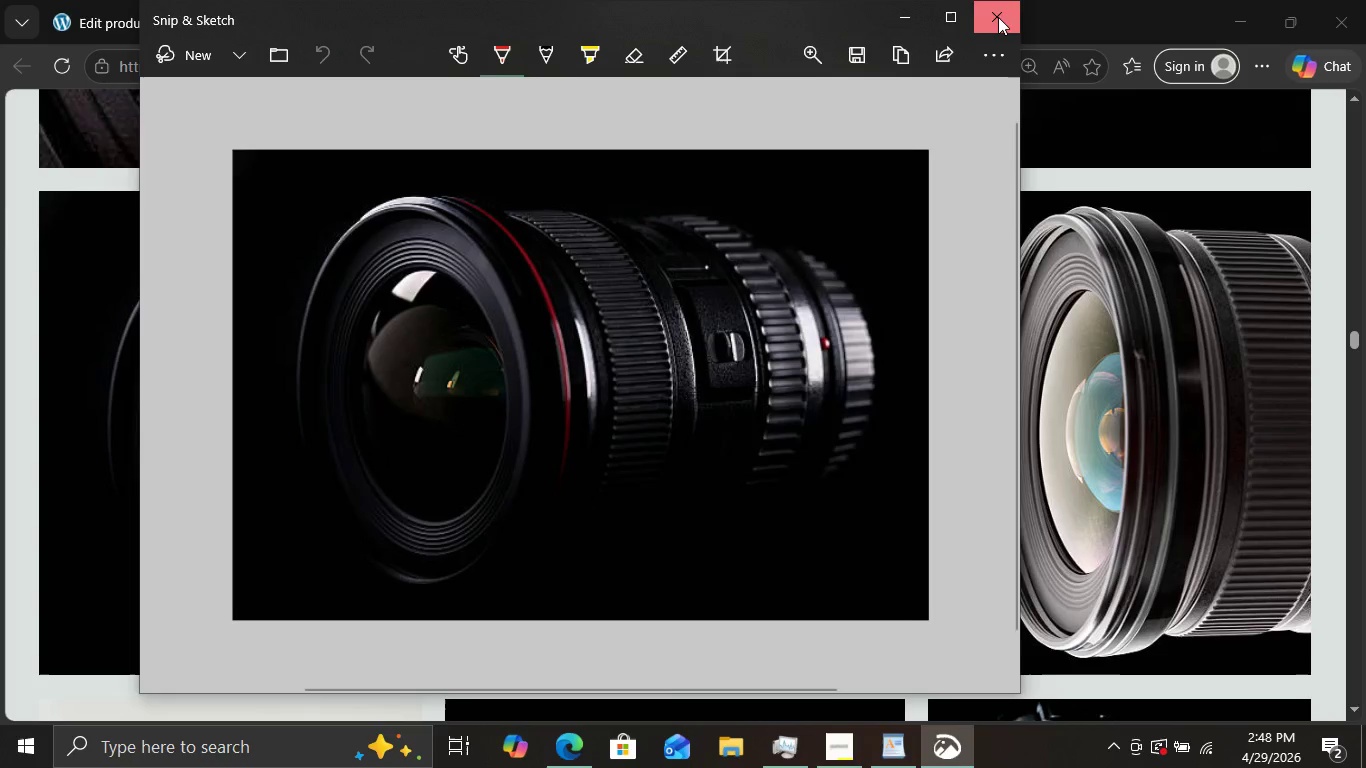 
left_click([998, 17])
 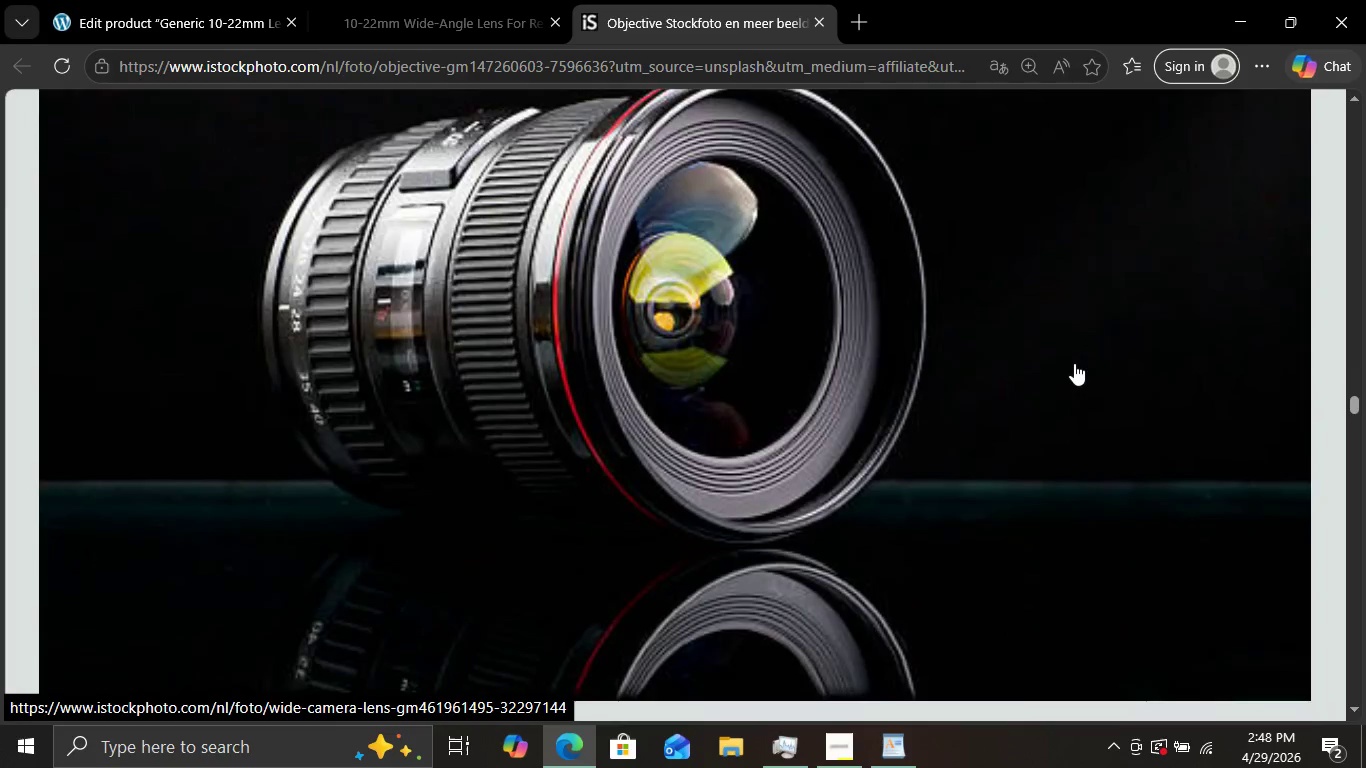 
wait(12.83)
 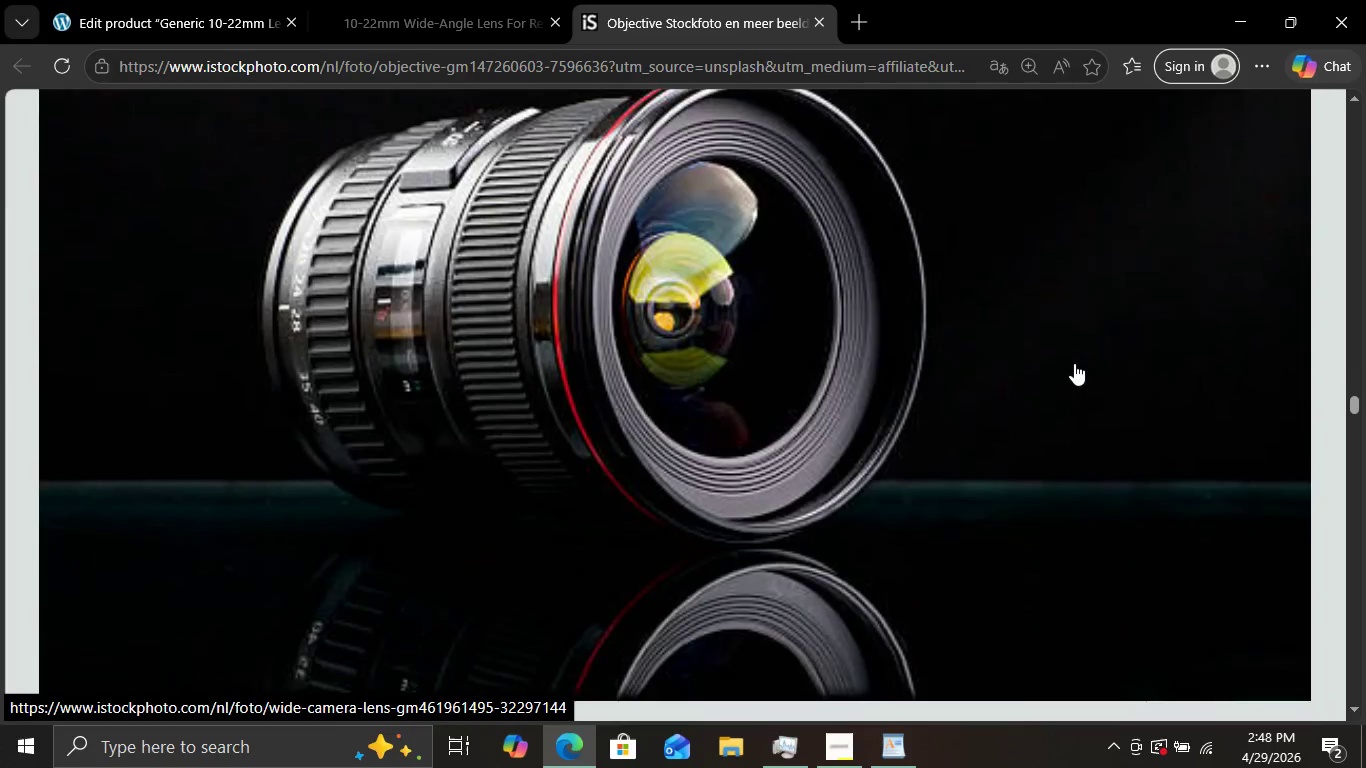 
left_click([418, 0])
 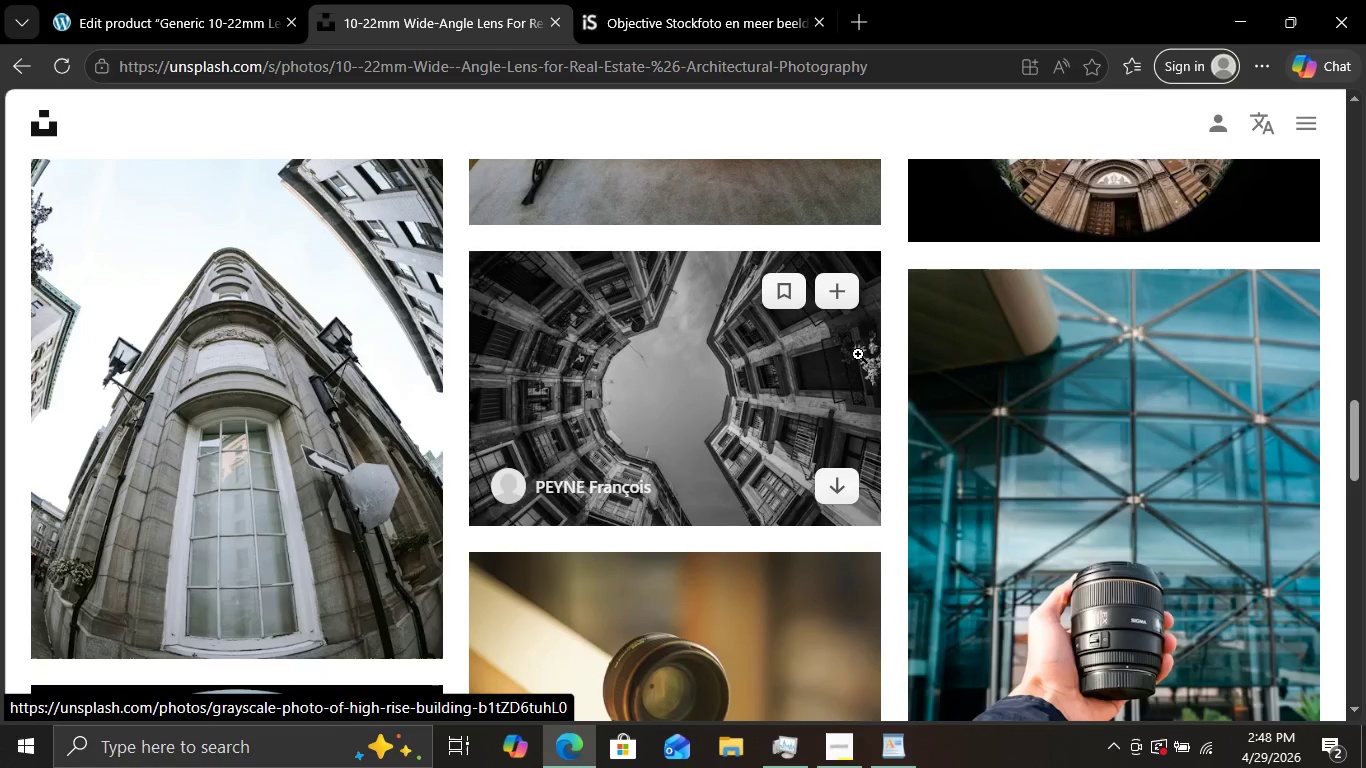 
wait(15.17)
 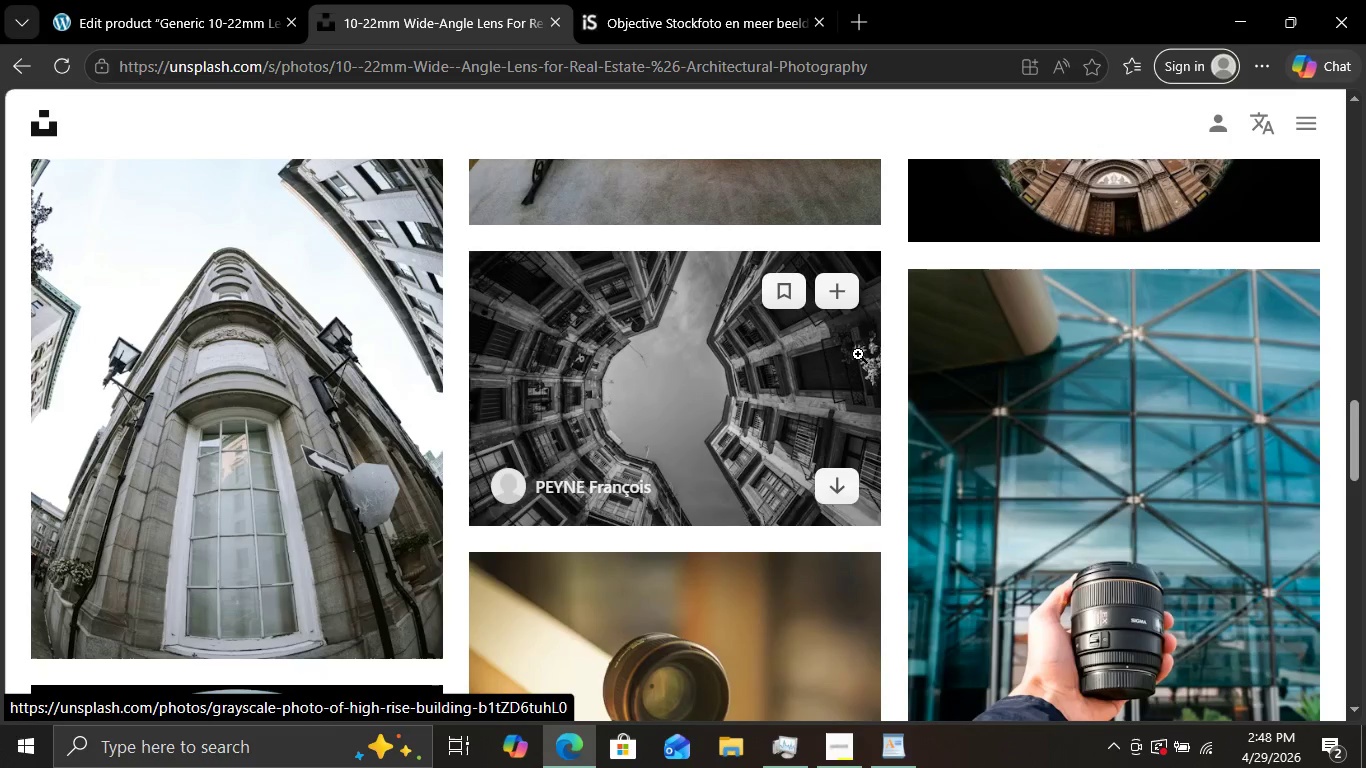 
mouse_move([776, 339])
 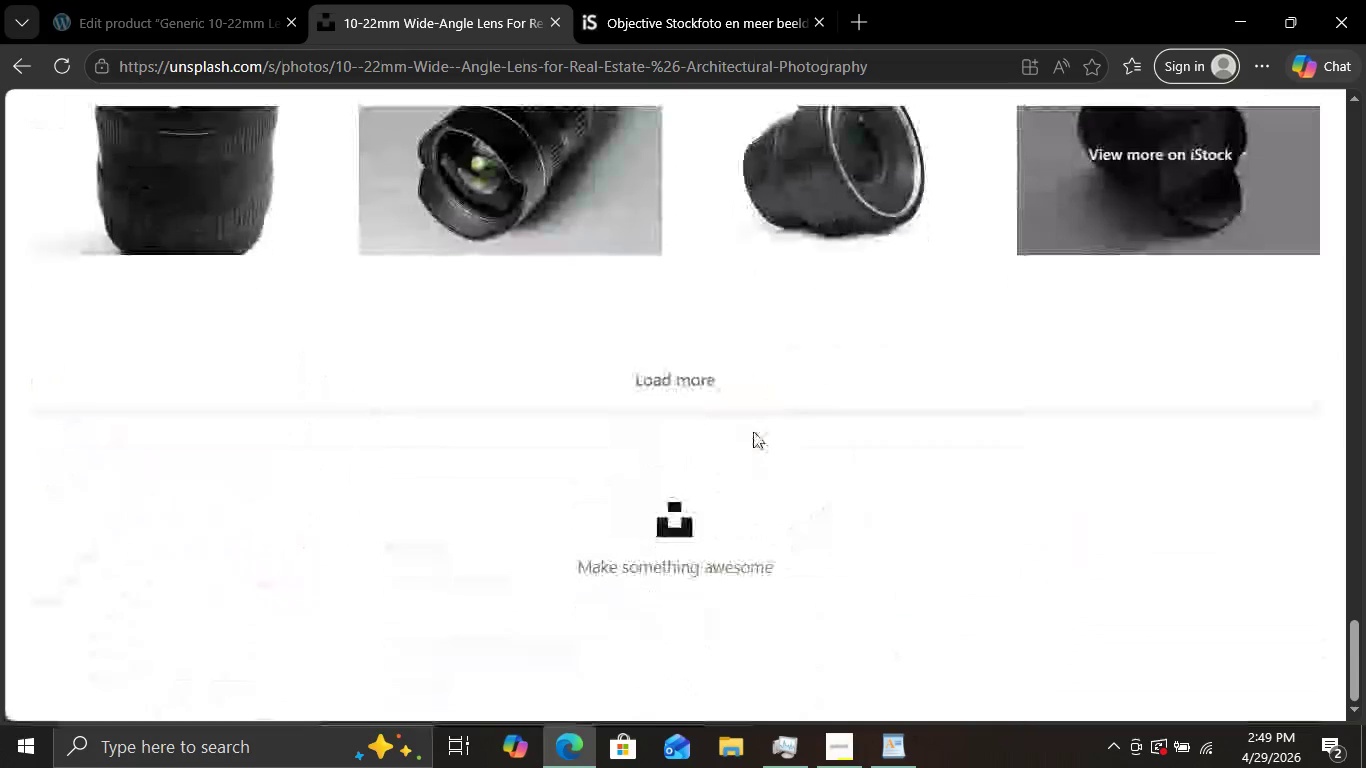 
wait(14.68)
 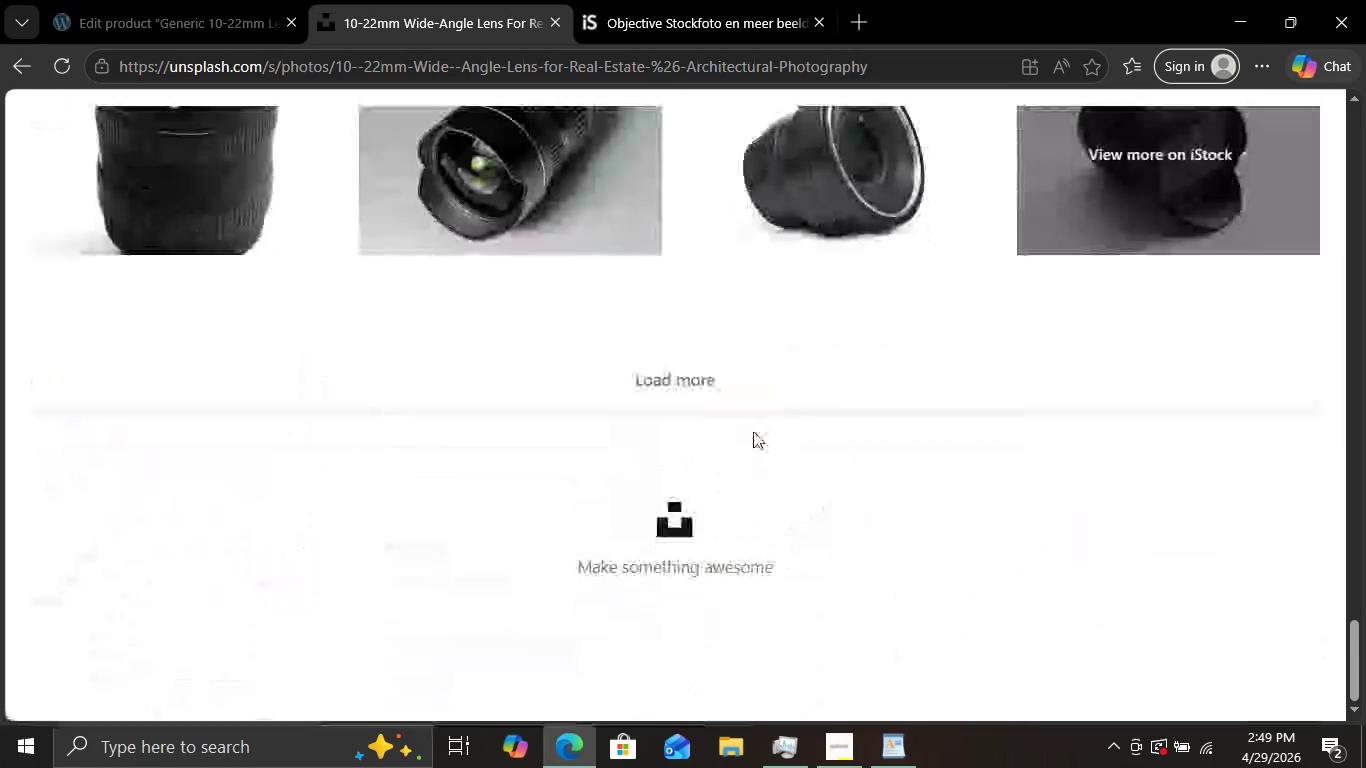 
mouse_move([855, 437])
 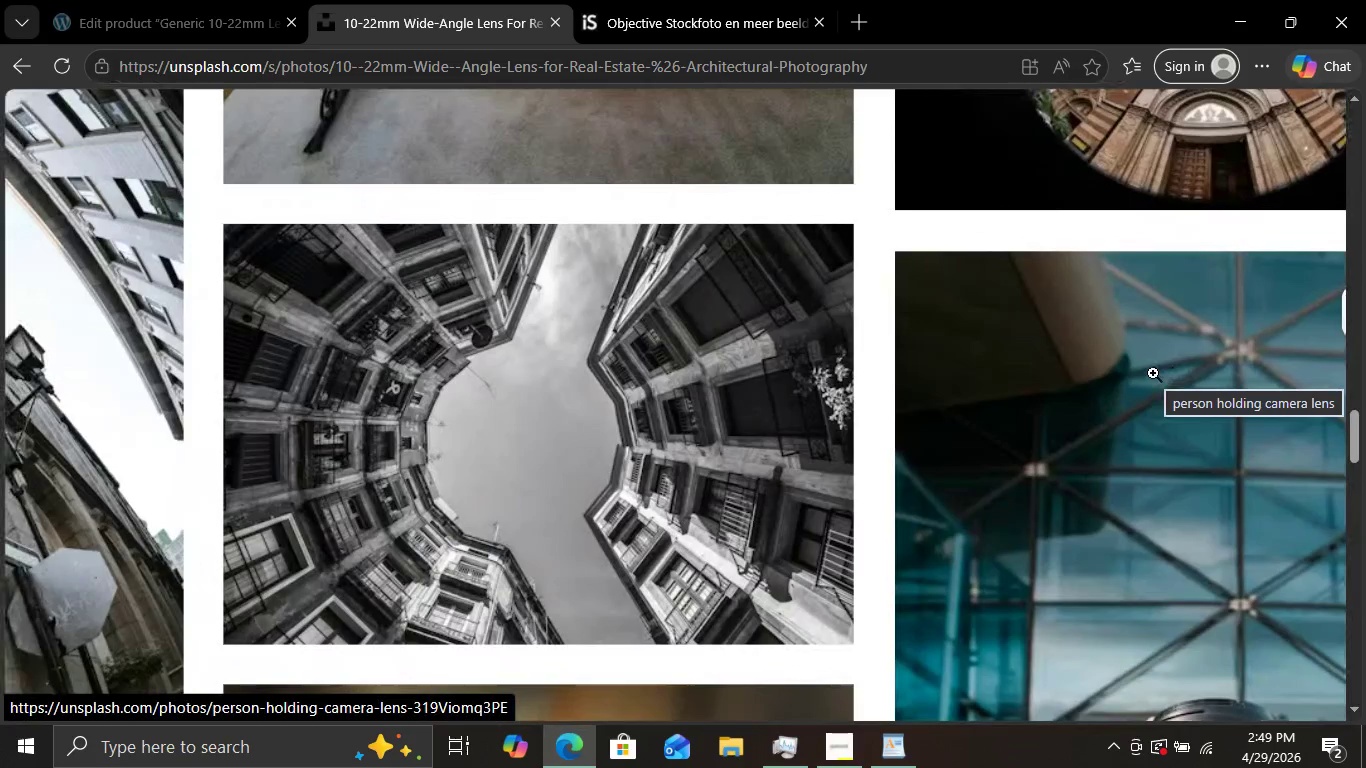 
key(Meta+Shift+ShiftLeft)
 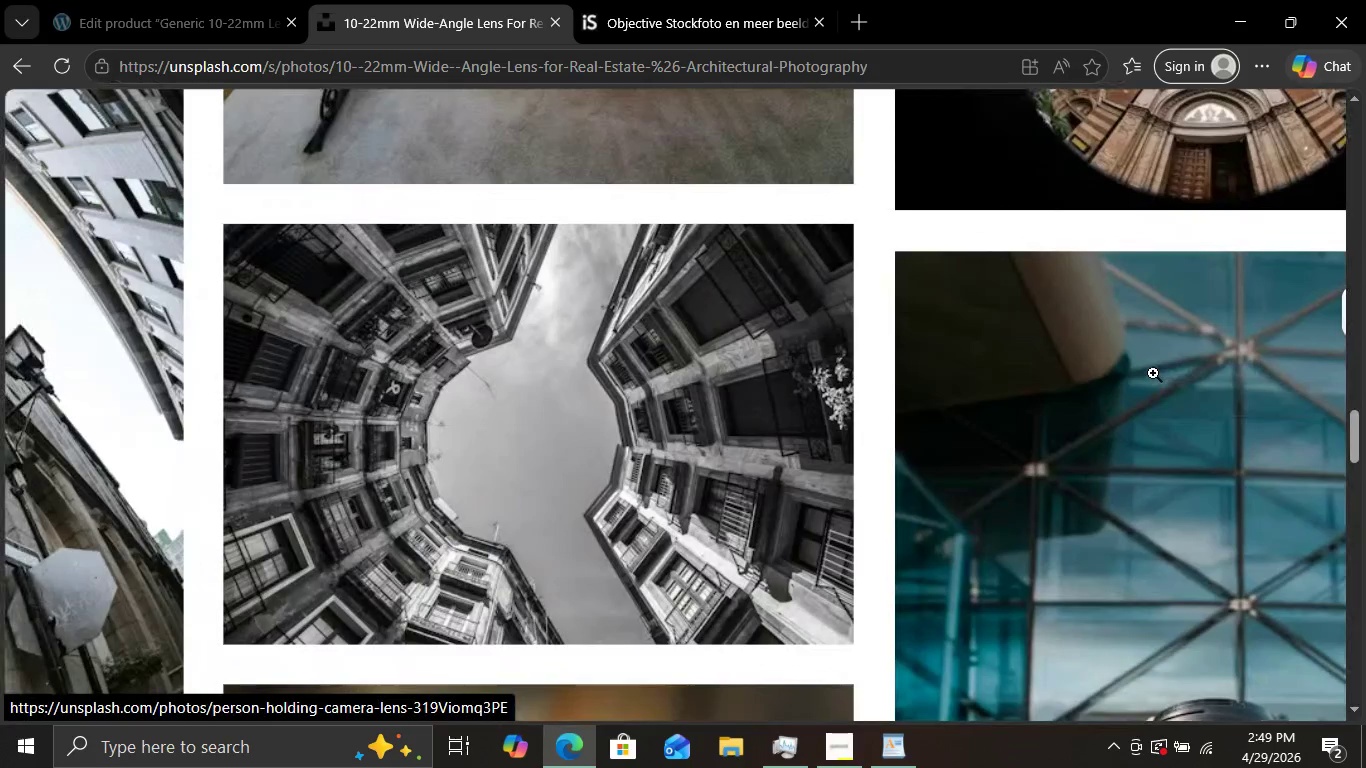 
key(Meta+Shift+S)
 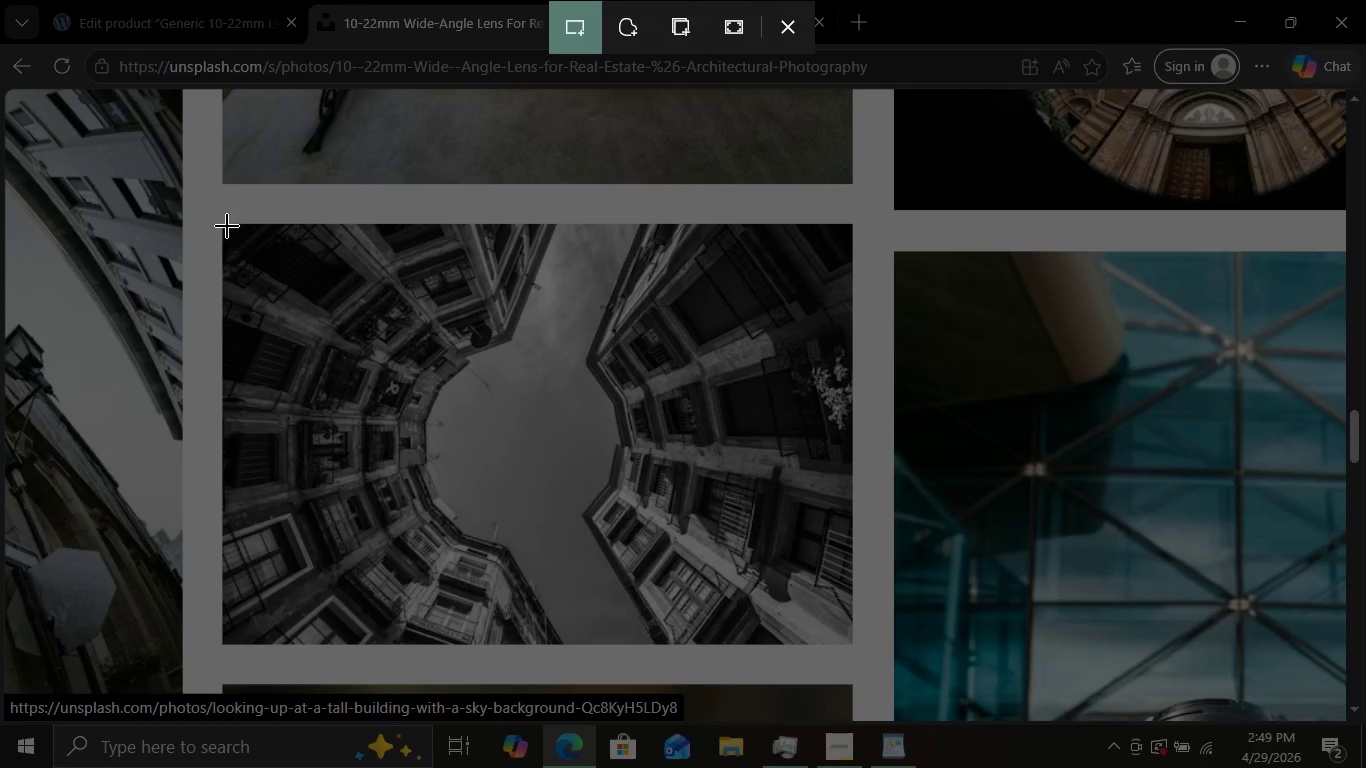 
left_click_drag(start_coordinate=[227, 228], to_coordinate=[849, 641])
 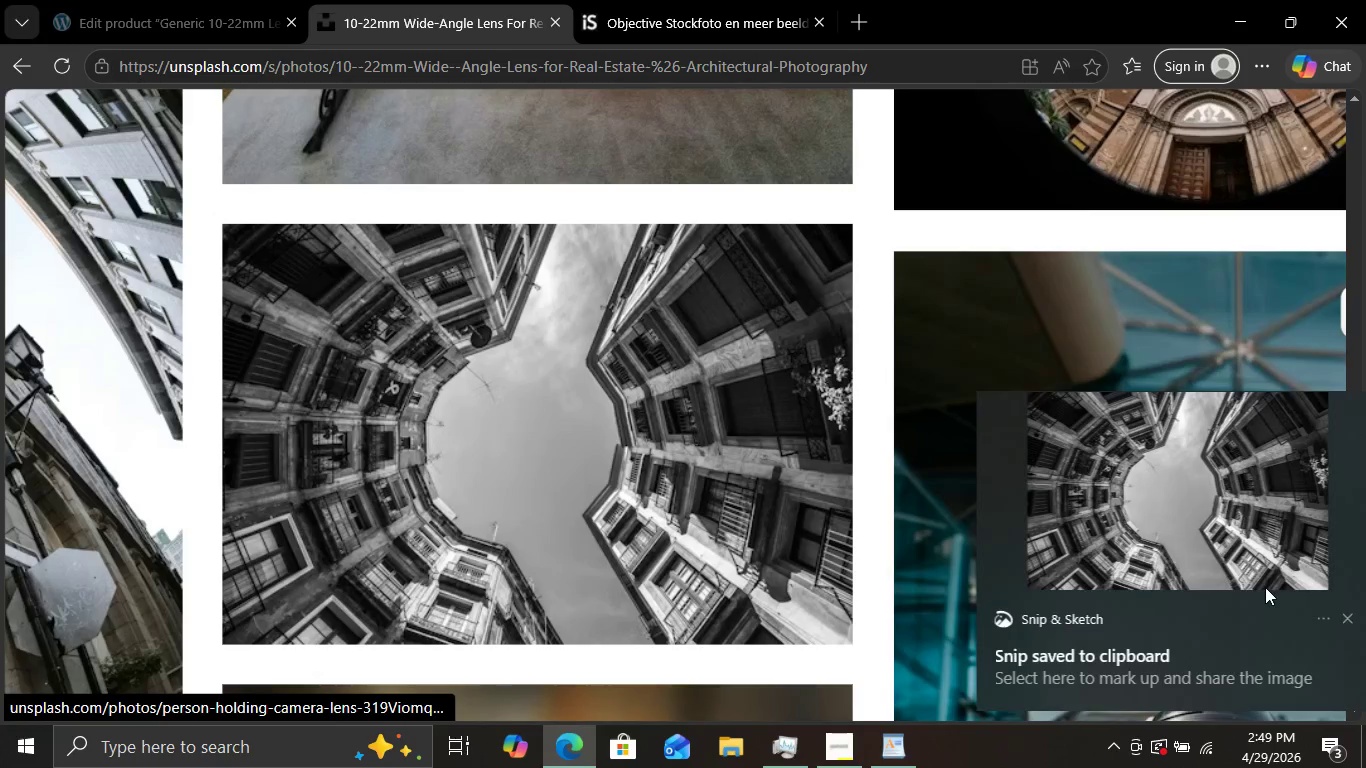 
double_click([1163, 491])
 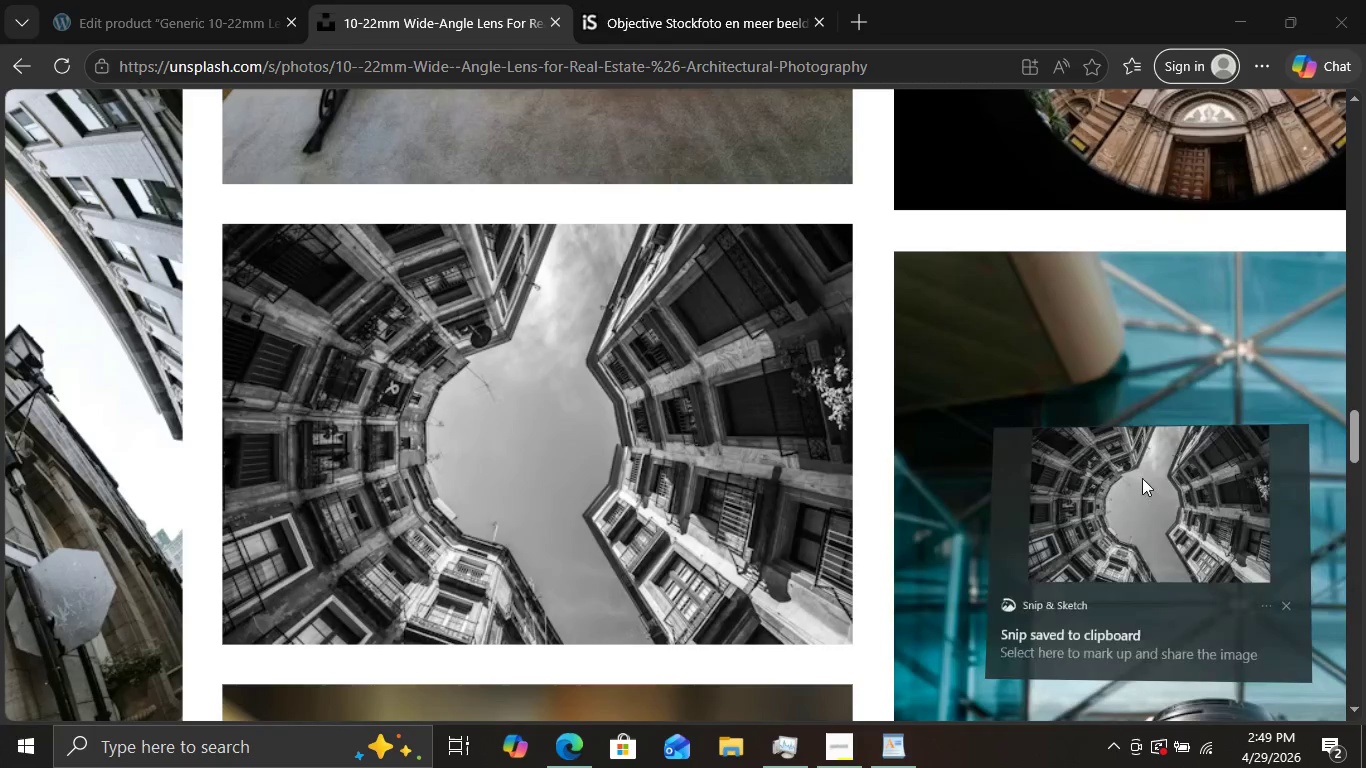 
mouse_move([985, 358])
 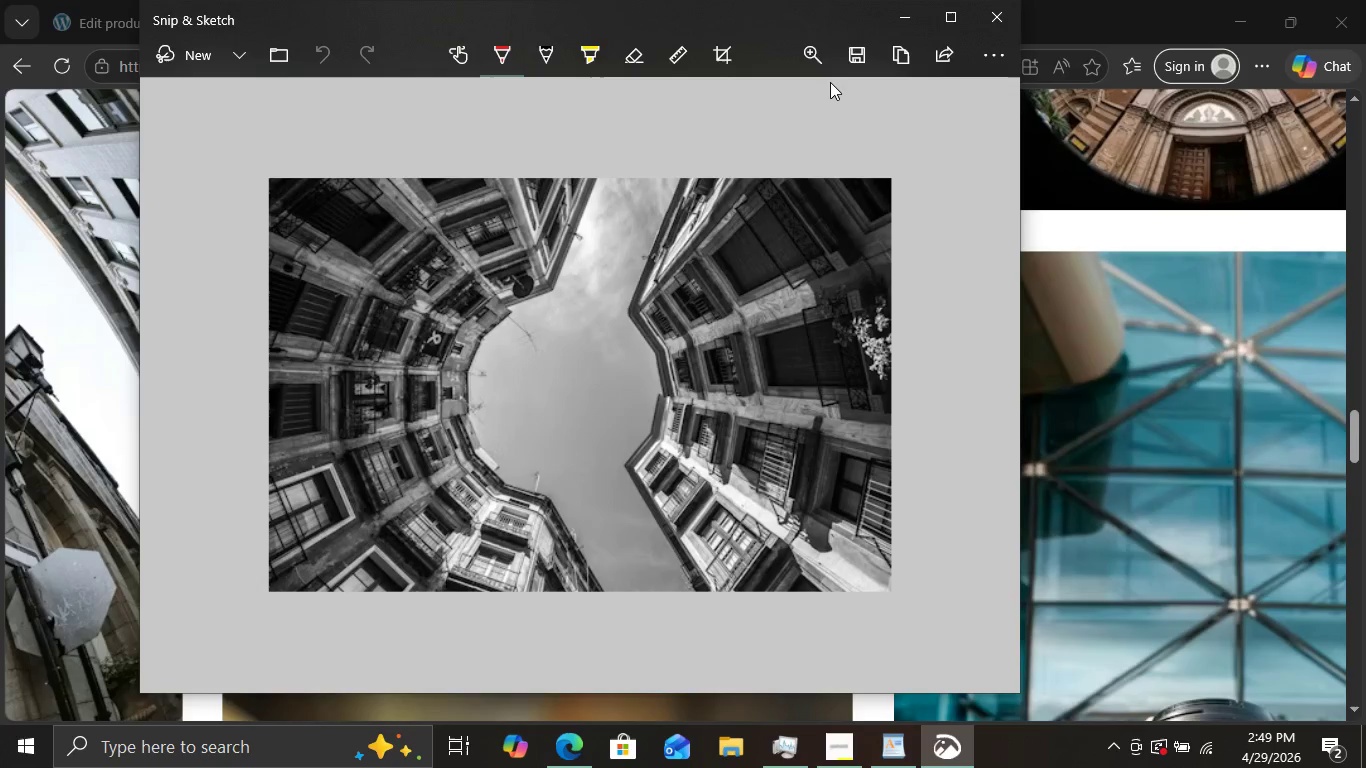 
wait(8.76)
 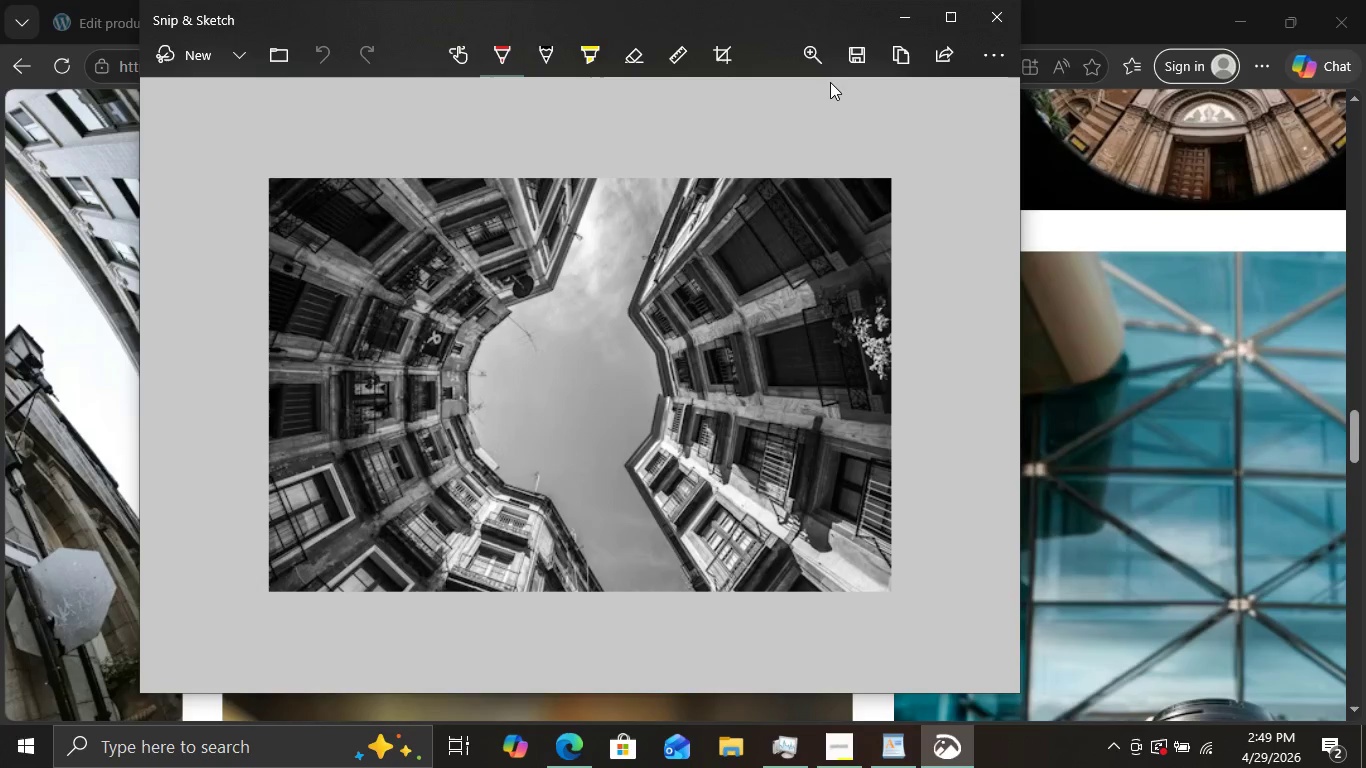 
left_click([872, 43])
 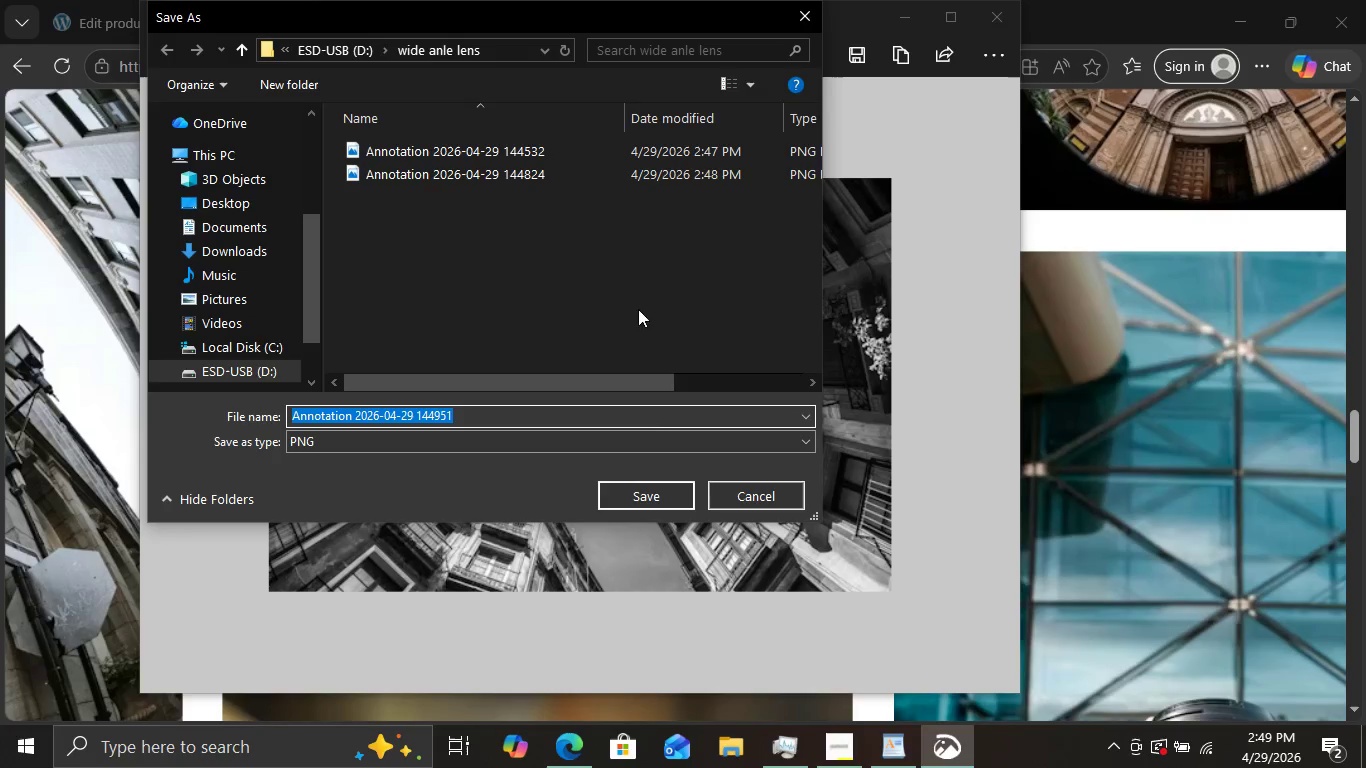 
left_click([628, 483])
 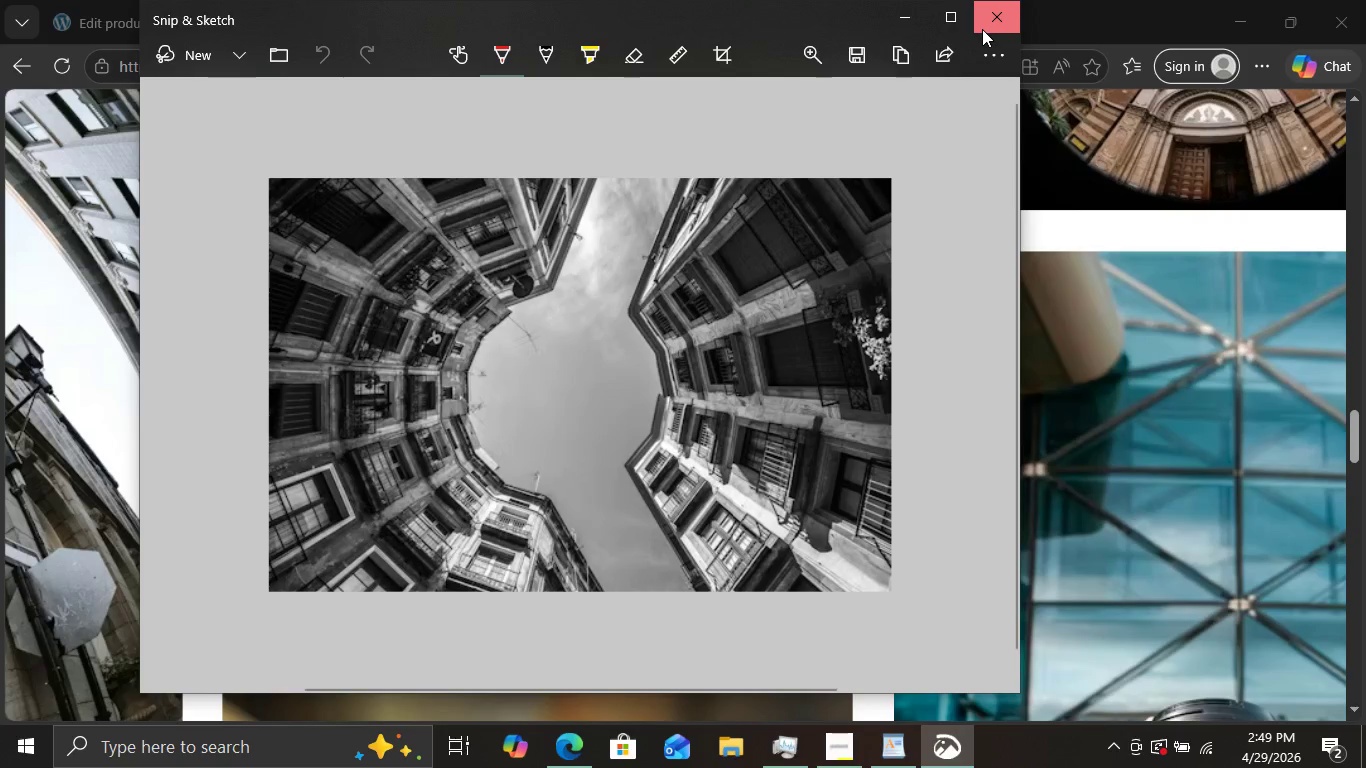 
left_click([982, 29])
 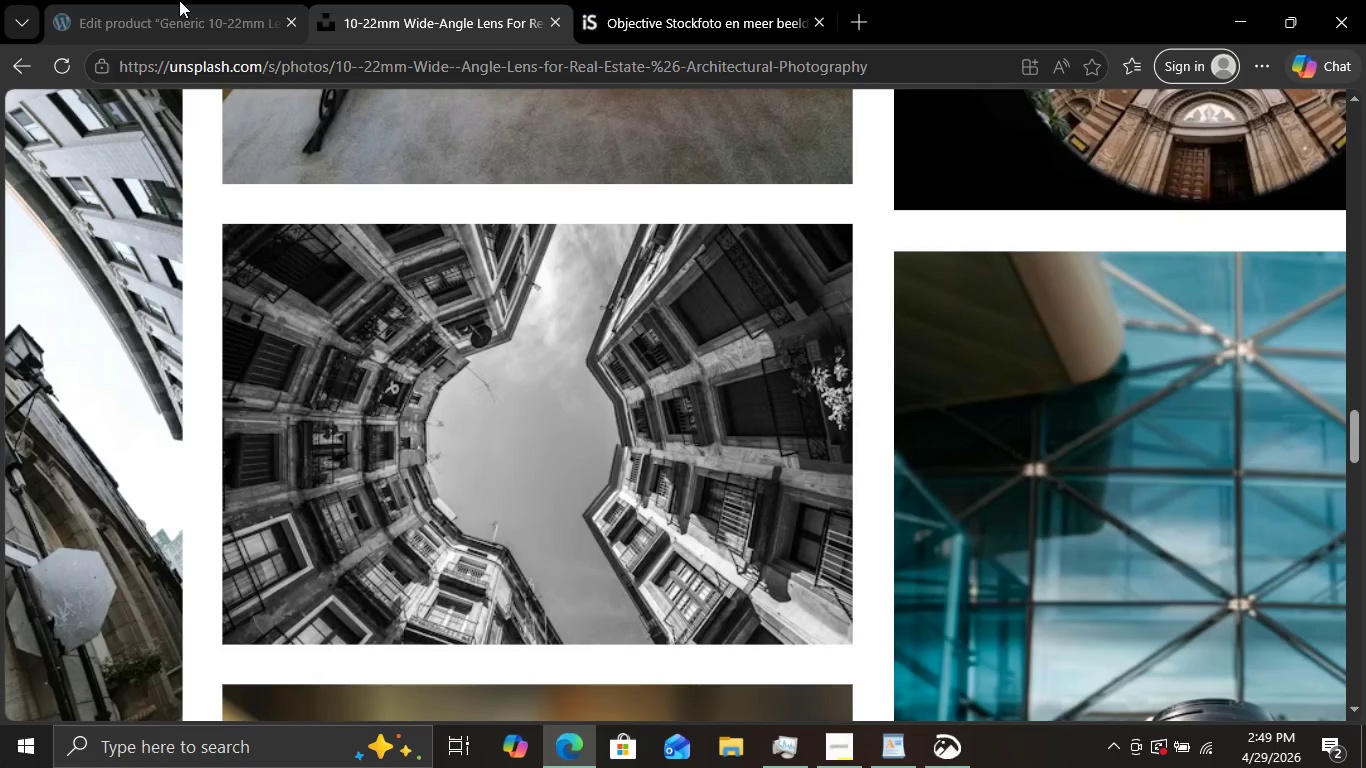 
left_click([179, 0])
 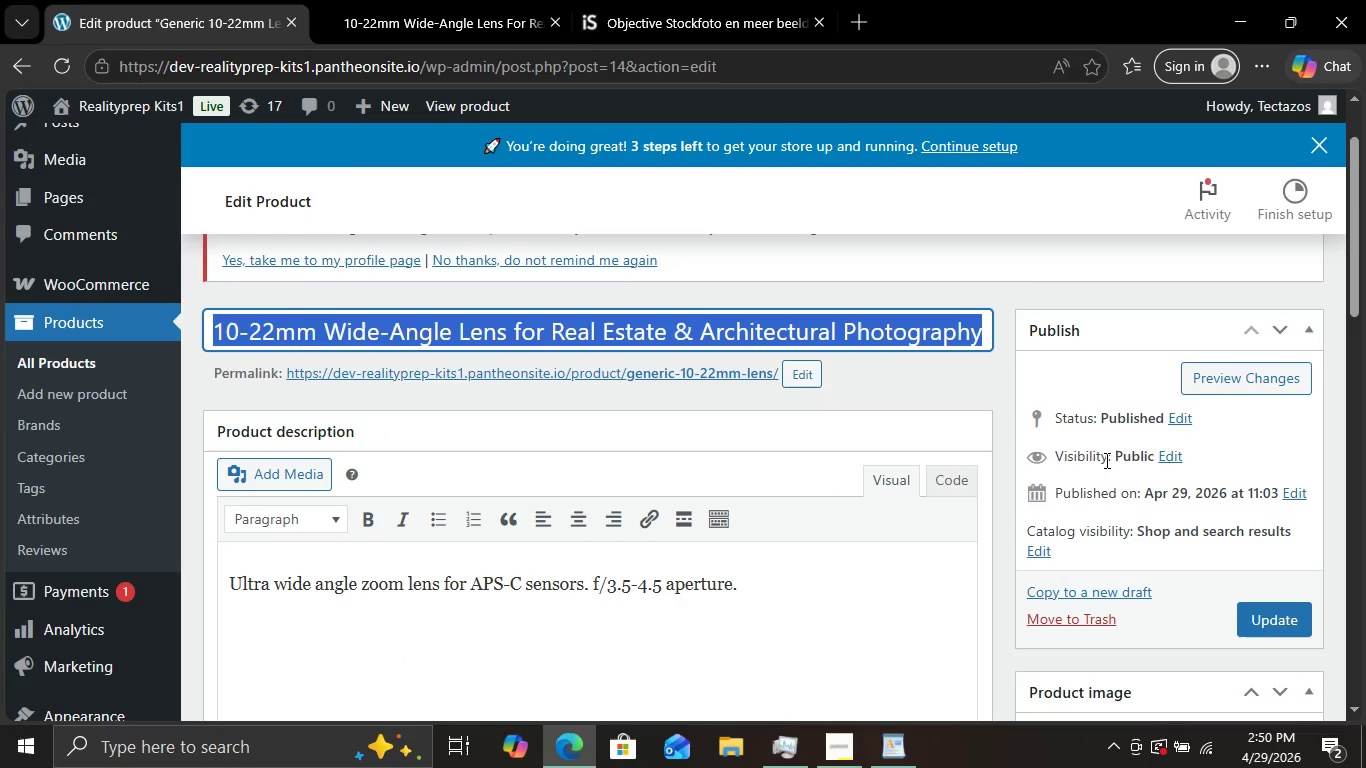 
scroll: coordinate [1105, 460], scroll_direction: down, amount: 2.0
 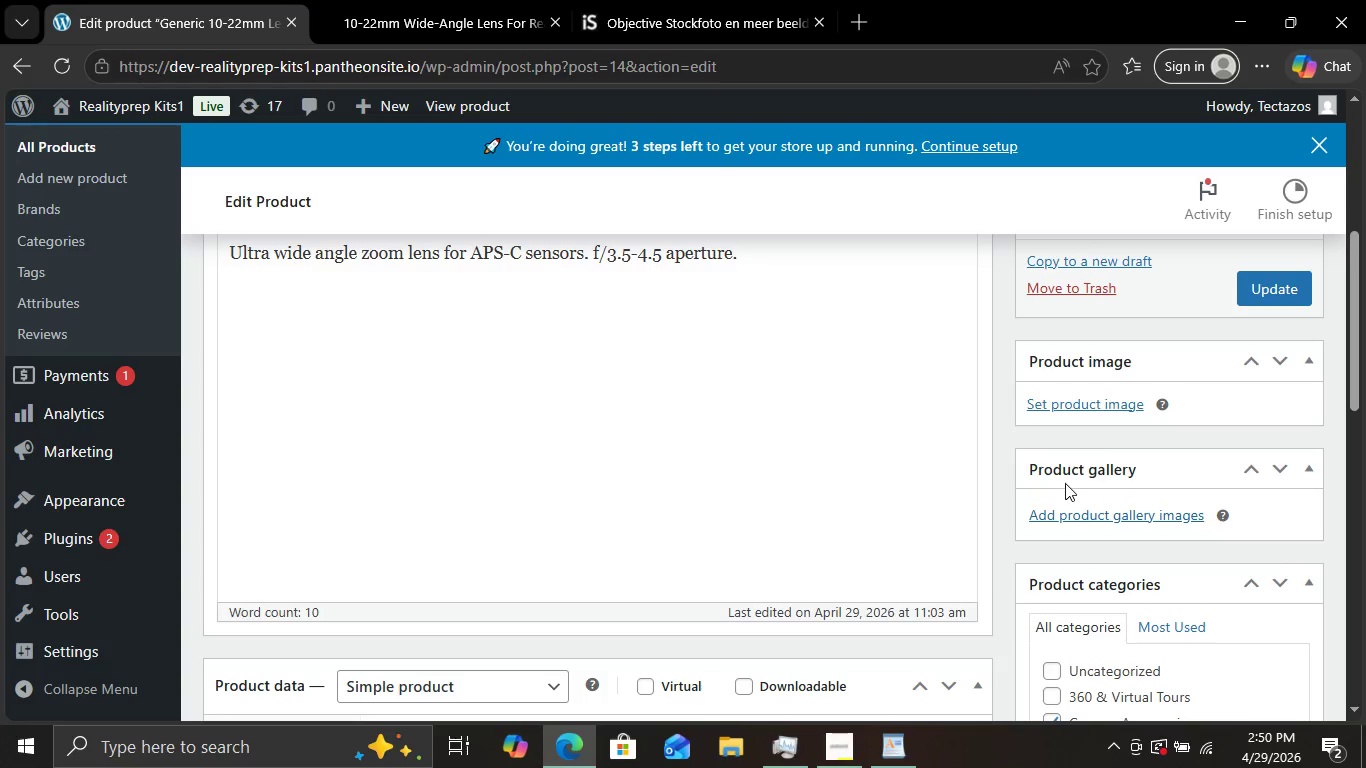 
left_click([1081, 403])
 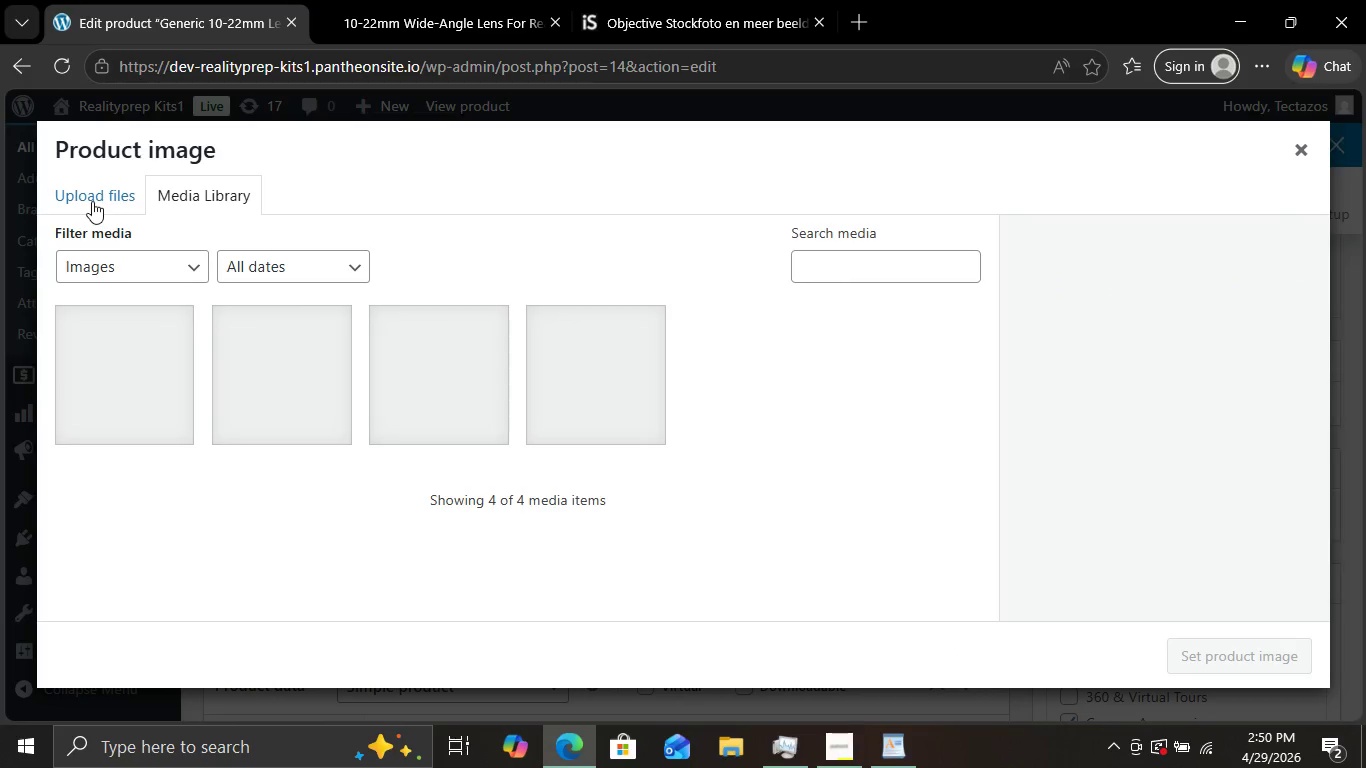 
left_click([90, 201])
 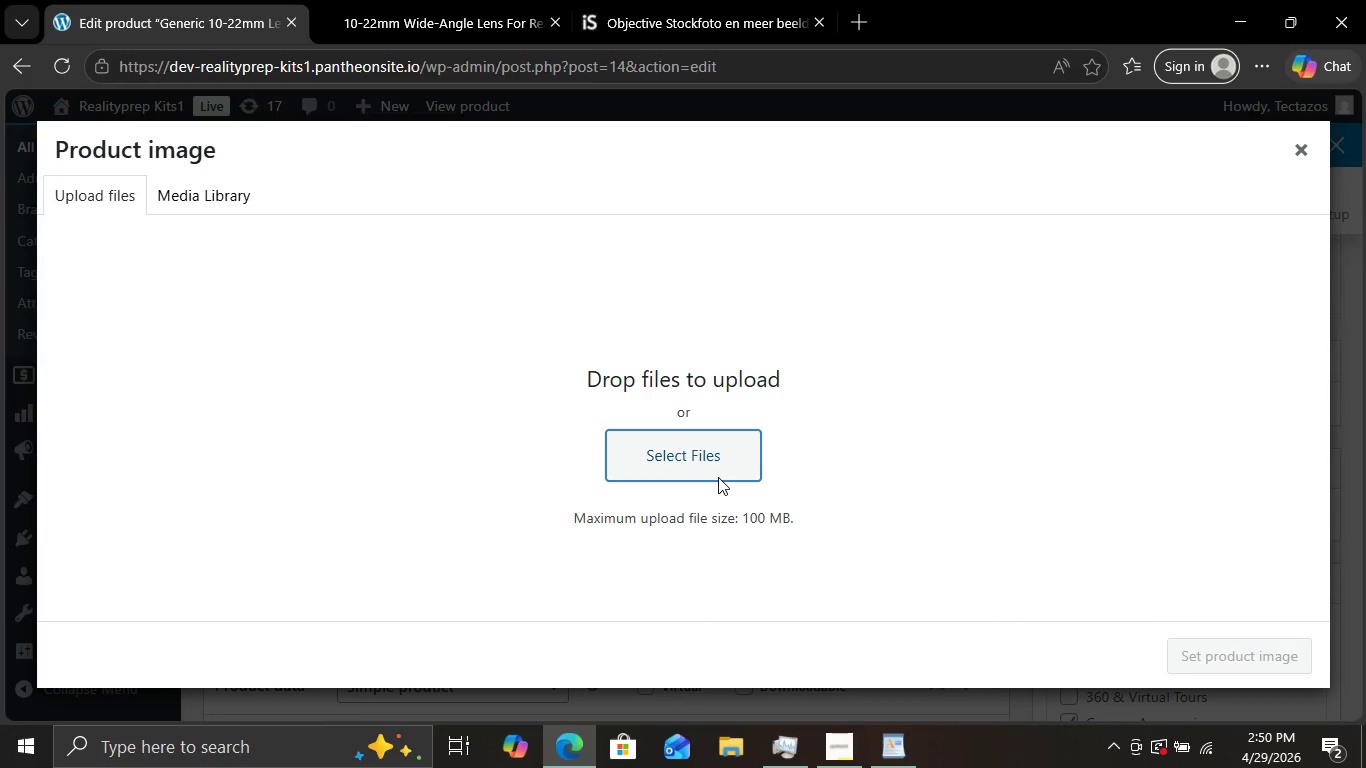 
left_click([718, 477])
 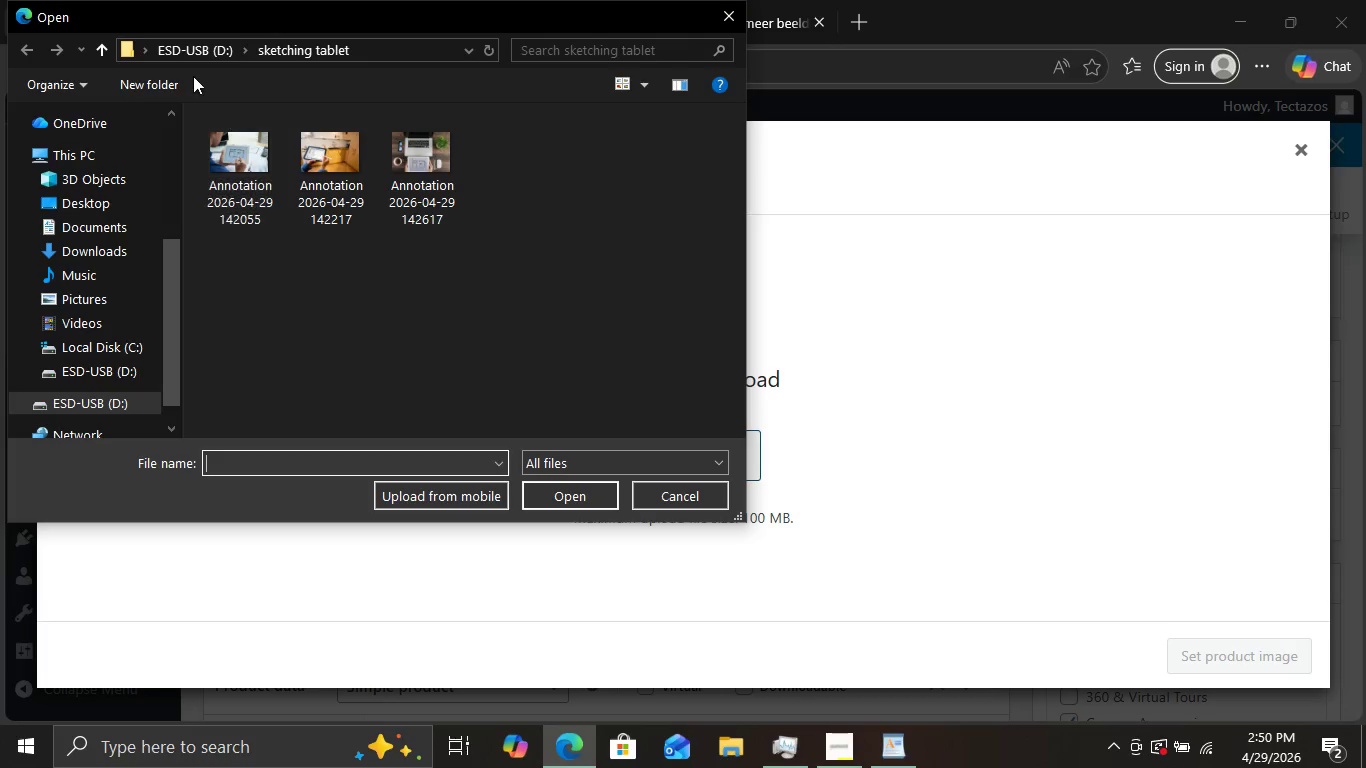 
left_click([194, 42])
 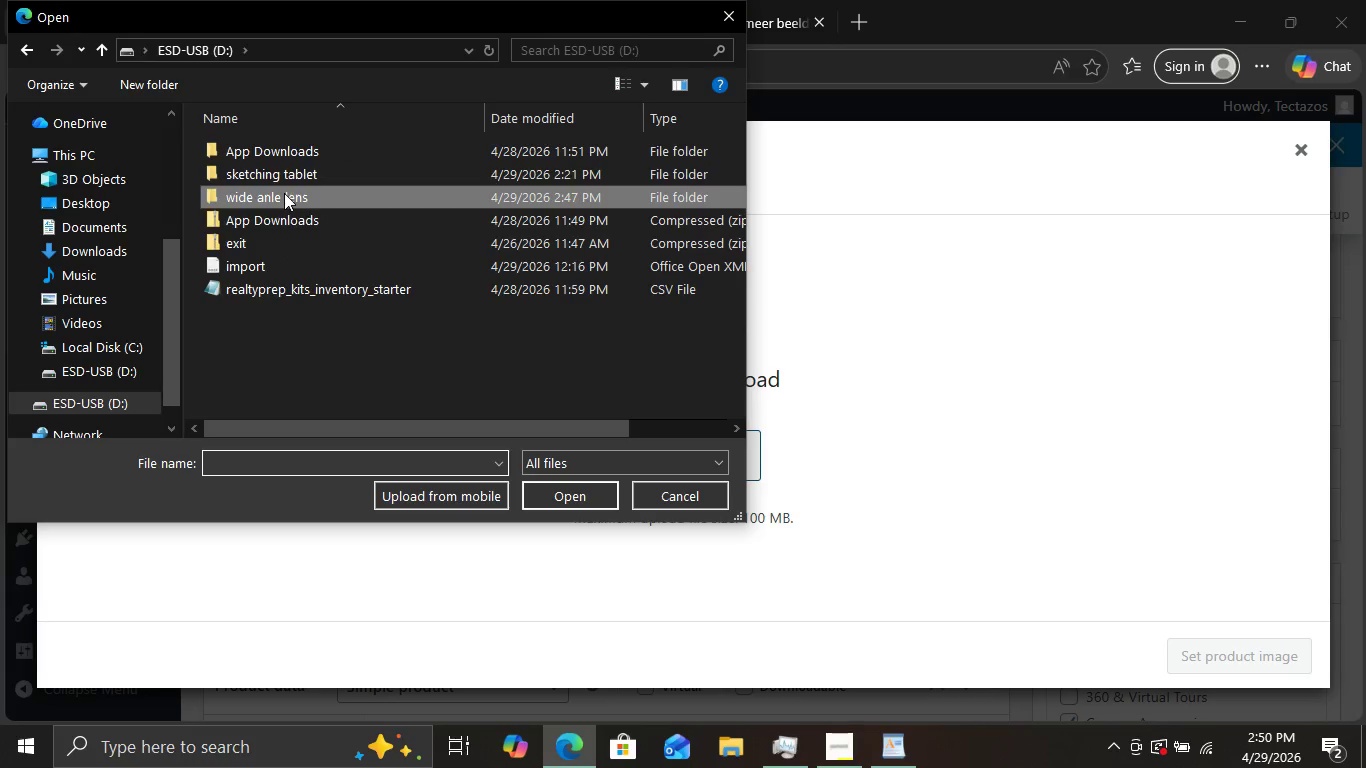 
double_click([284, 193])
 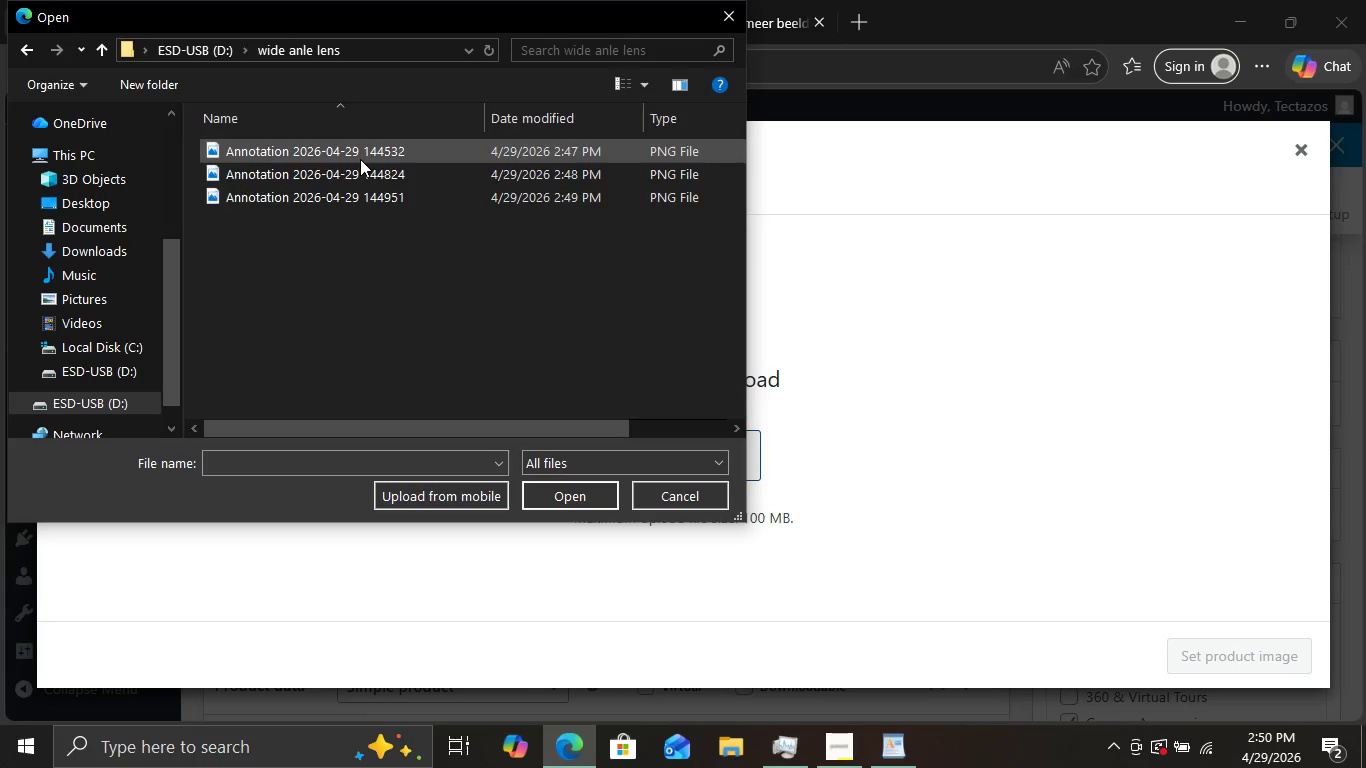 
key(Control+ControlLeft)
 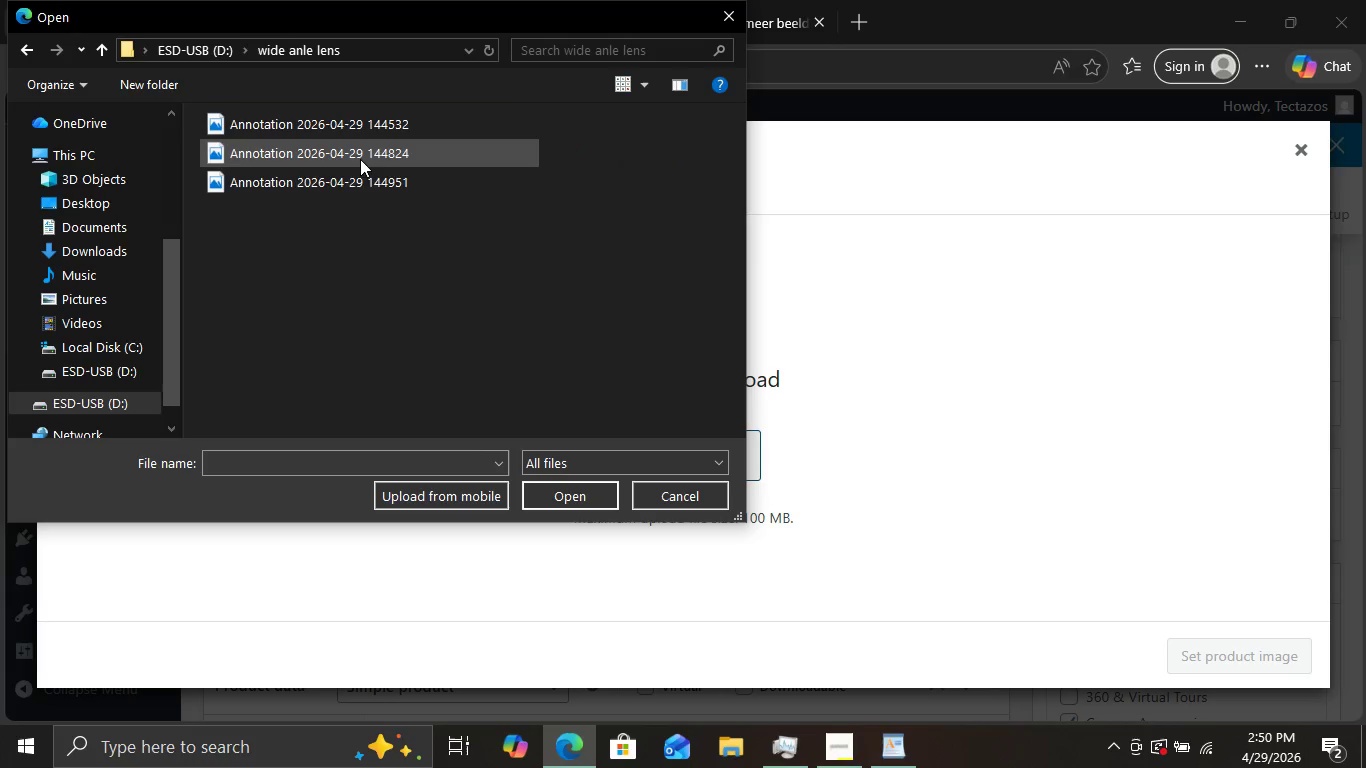 
key(Control+ControlLeft)
 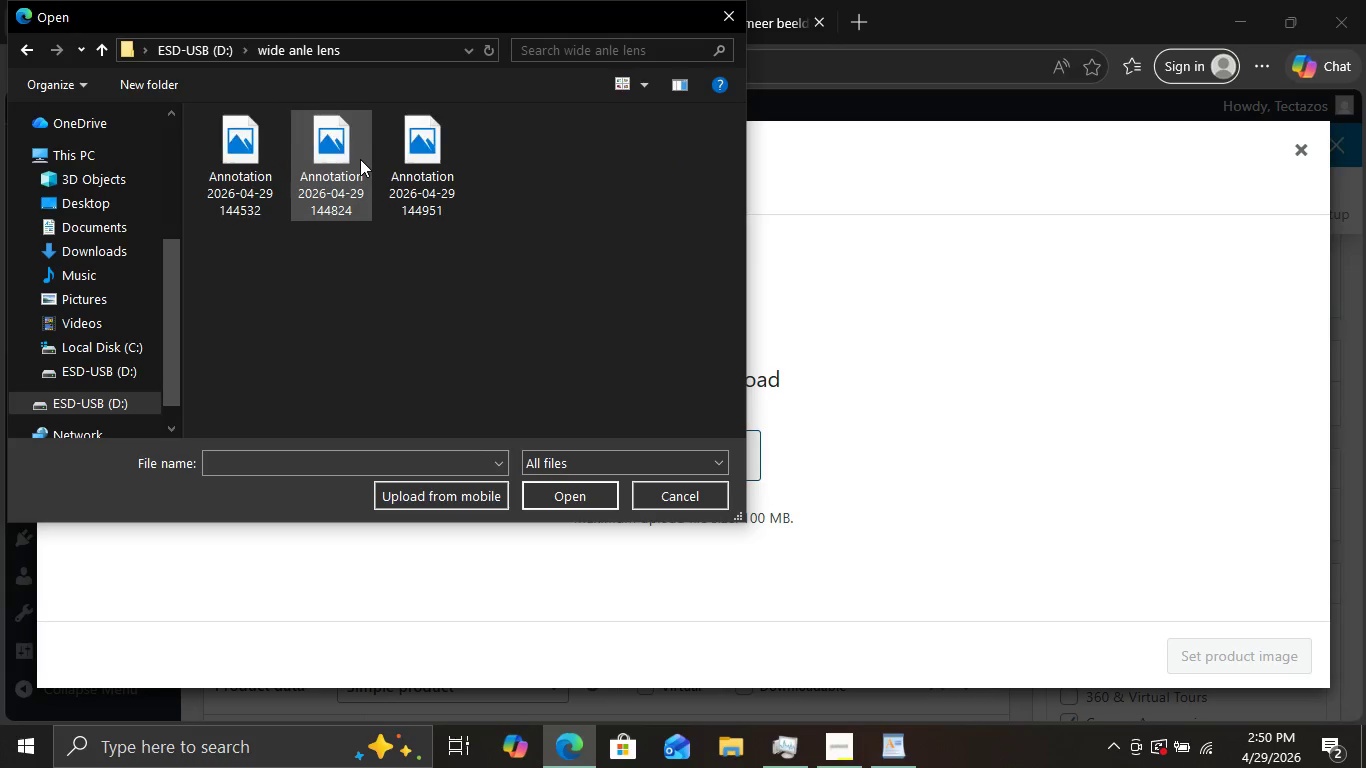 
scroll: coordinate [360, 159], scroll_direction: up, amount: 9.0
 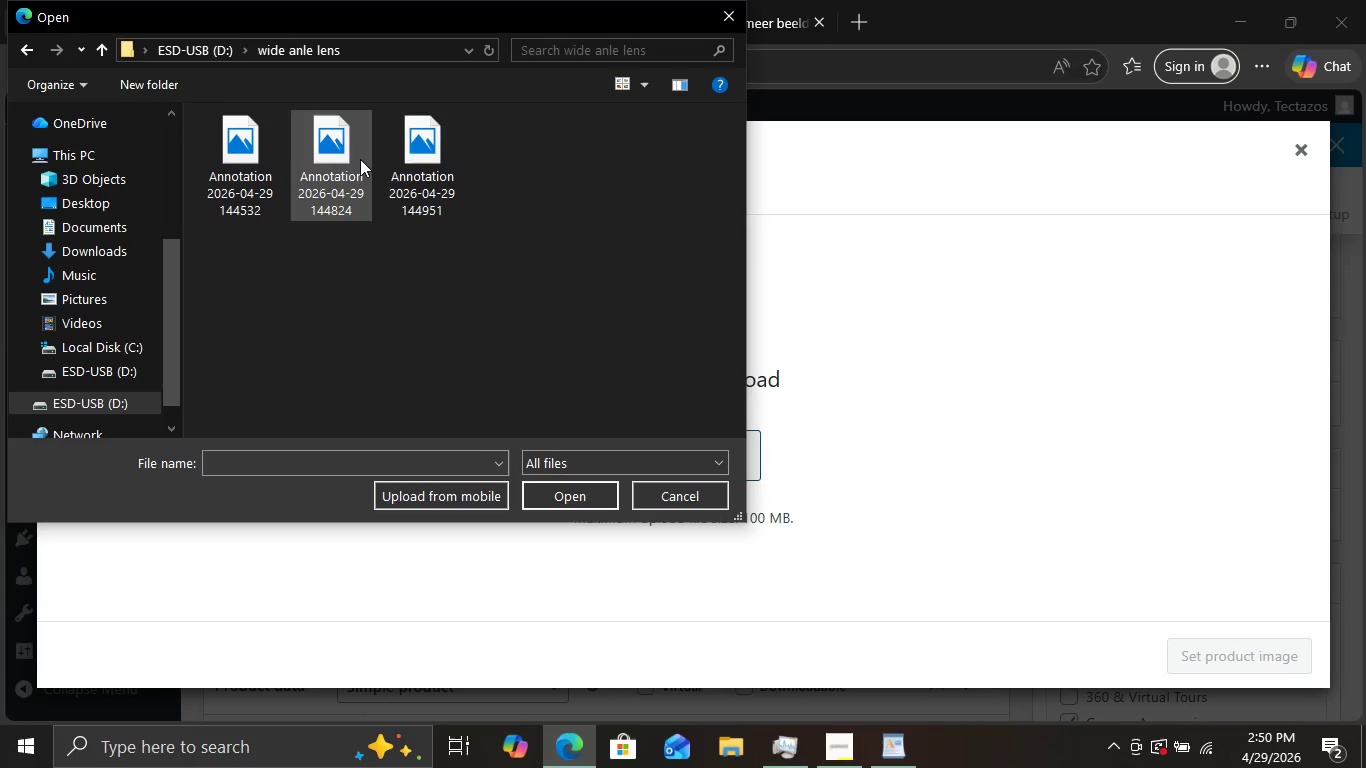 
key(Control+ControlLeft)
 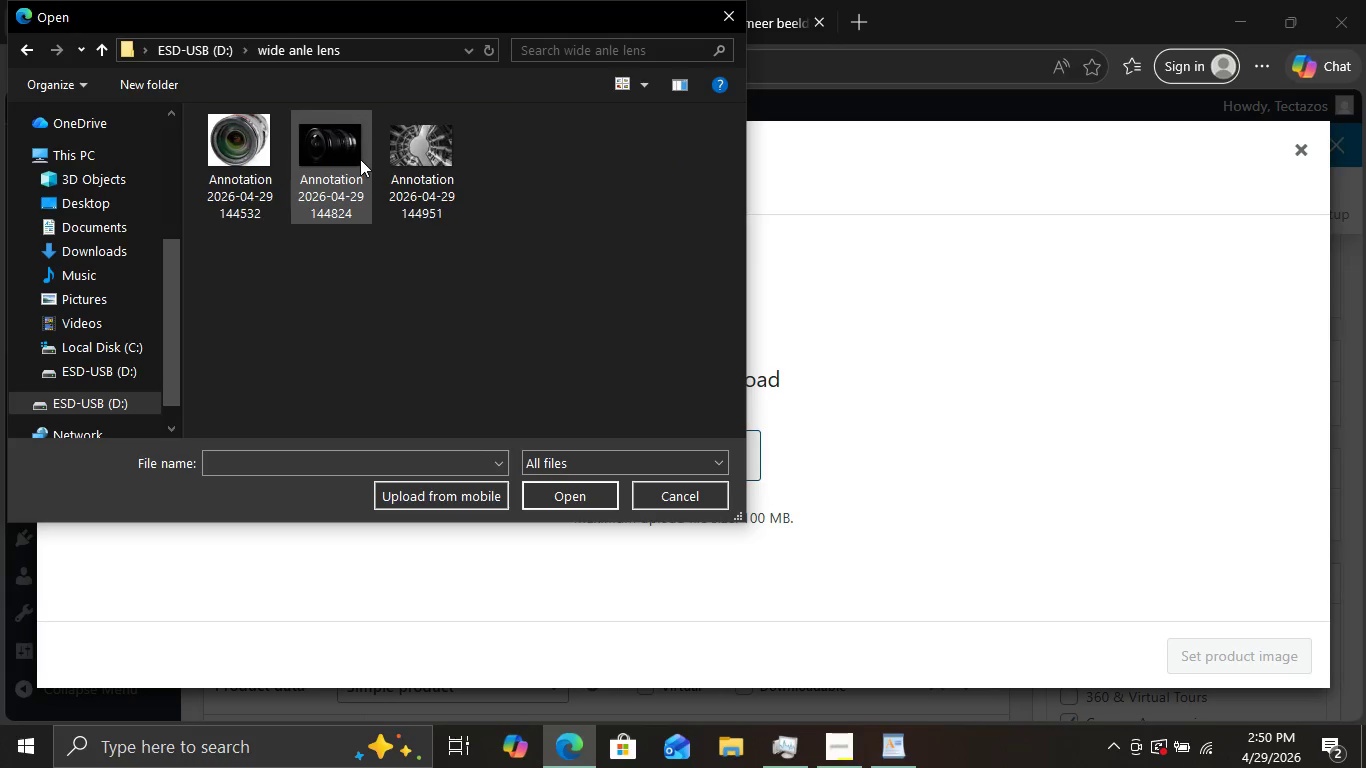 
hold_key(key=ControlLeft, duration=0.33)
 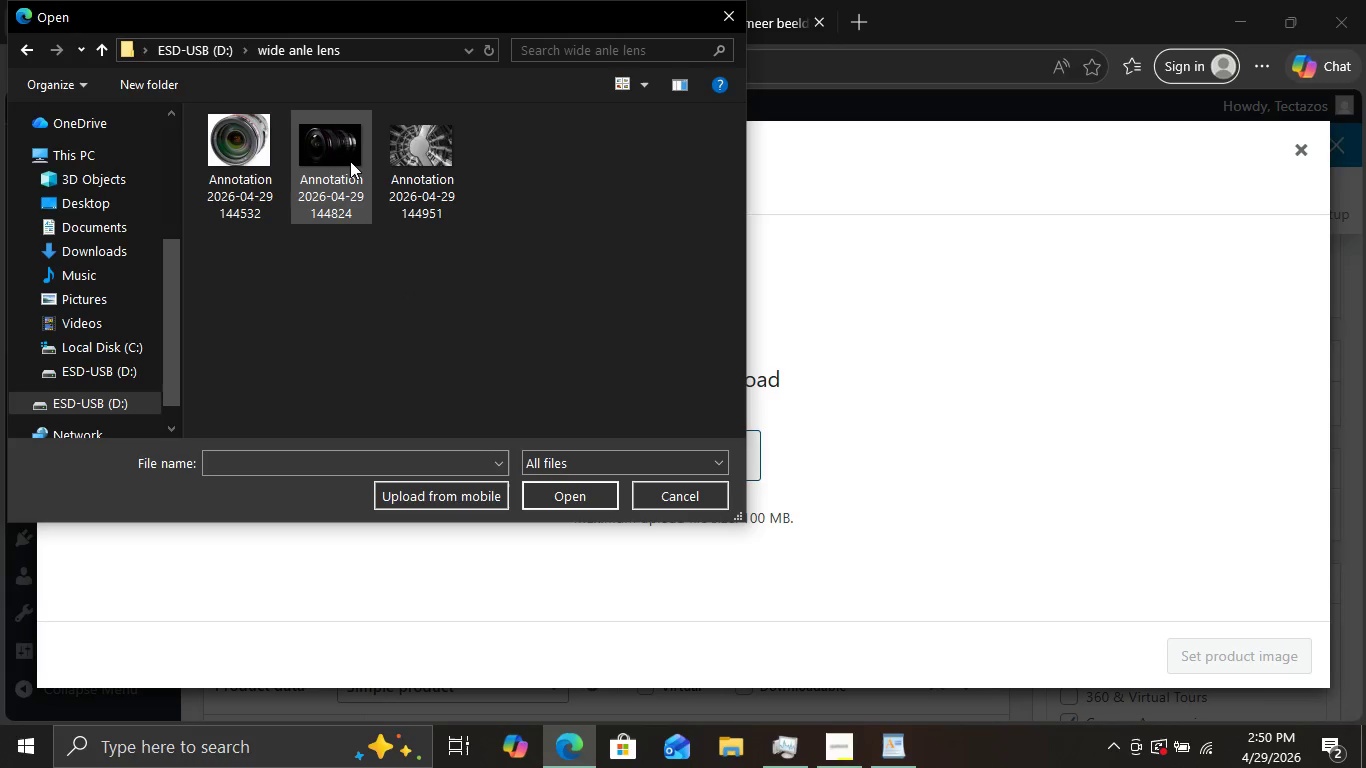 
wait(5.51)
 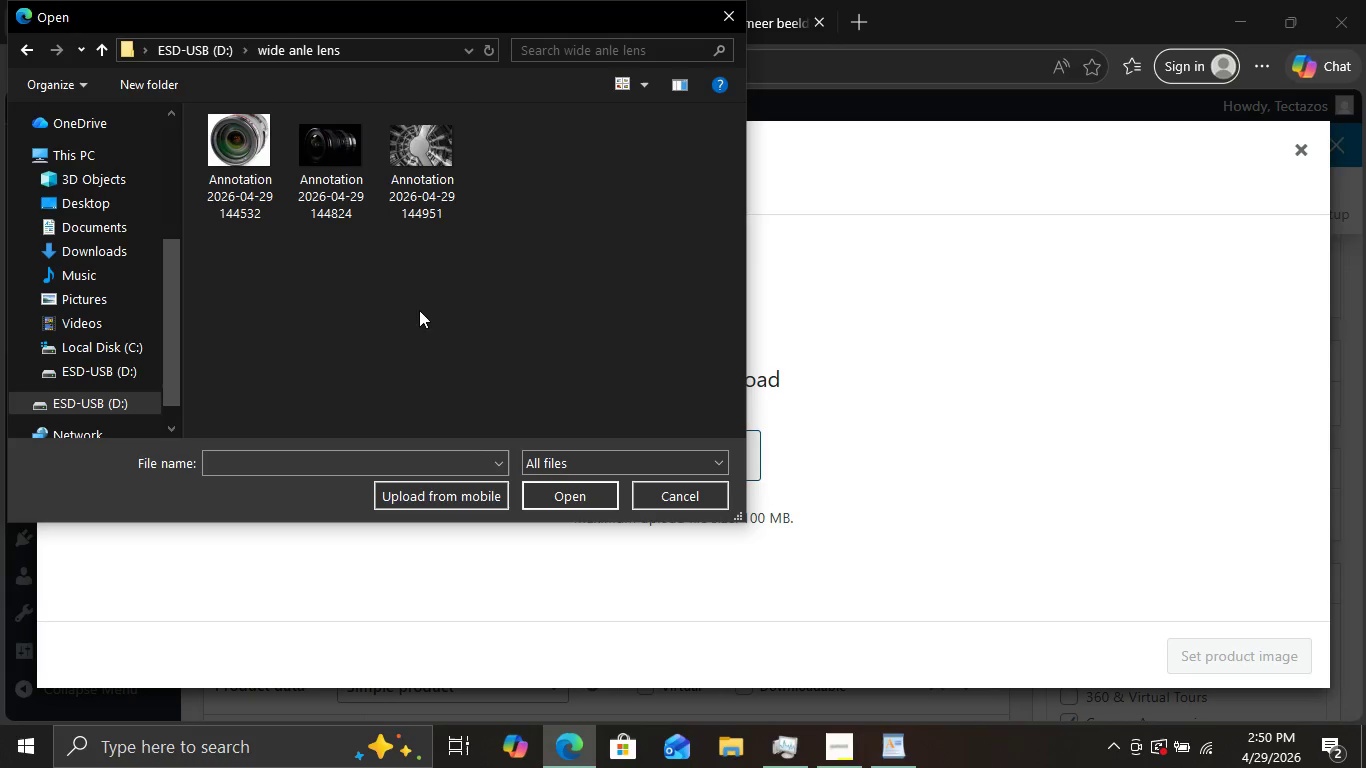 
left_click([349, 150])
 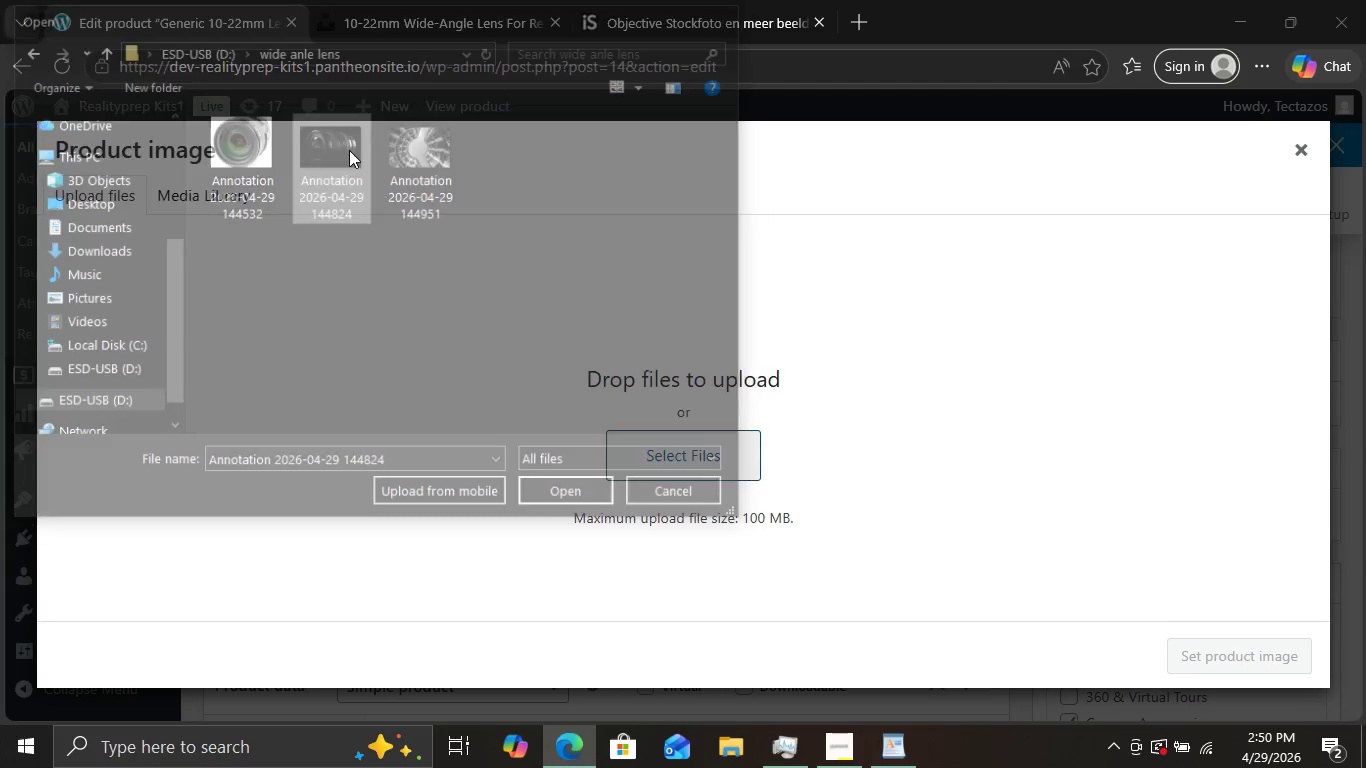 
double_click([349, 150])
 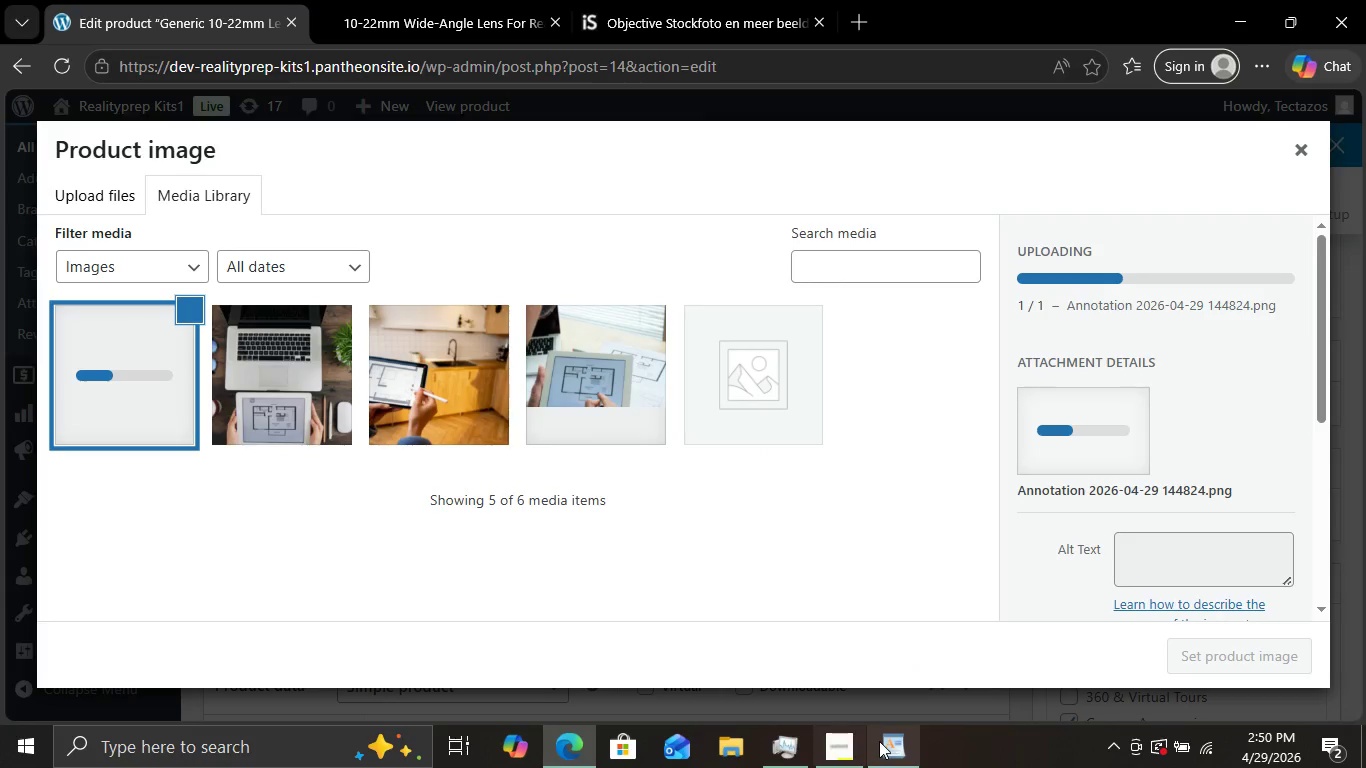 
left_click([879, 741])
 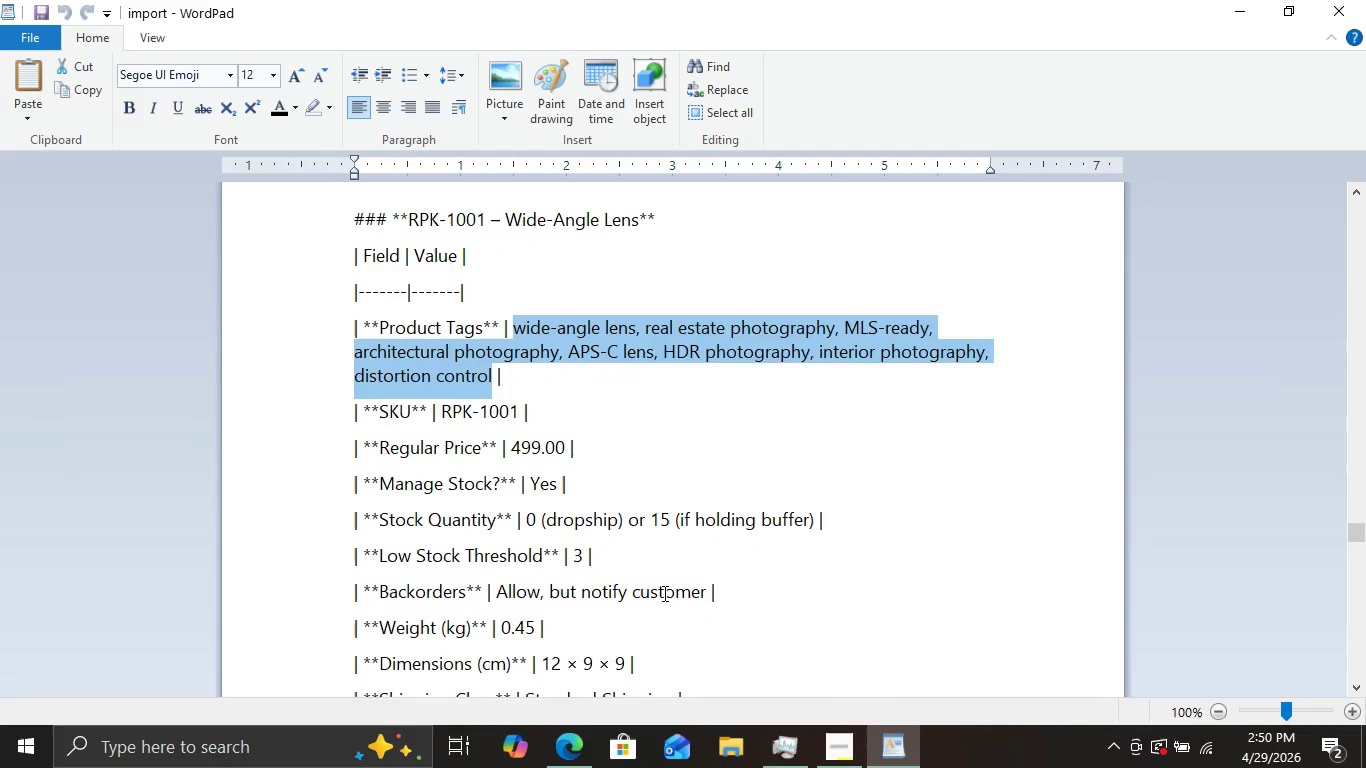 
scroll: coordinate [663, 593], scroll_direction: none, amount: 0.0
 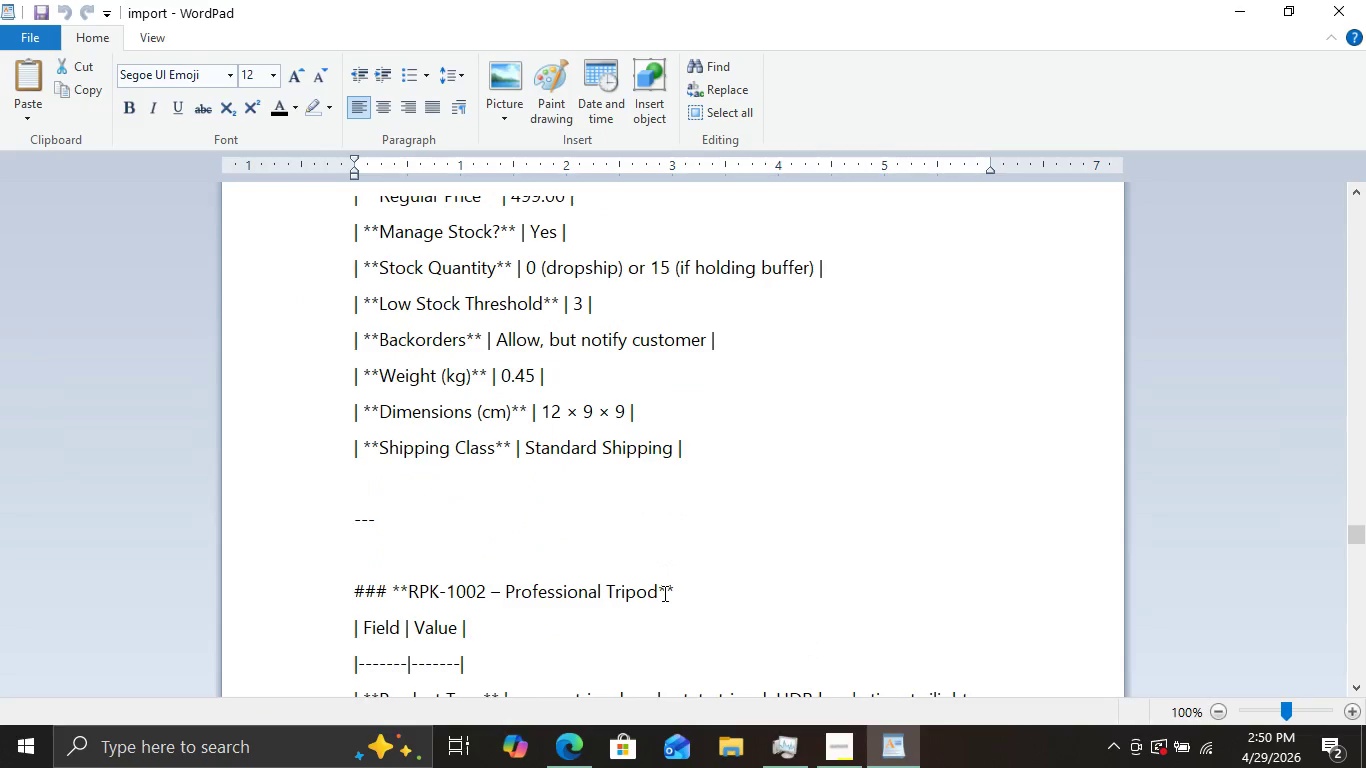 
scroll: coordinate [663, 593], scroll_direction: down, amount: 2.0
 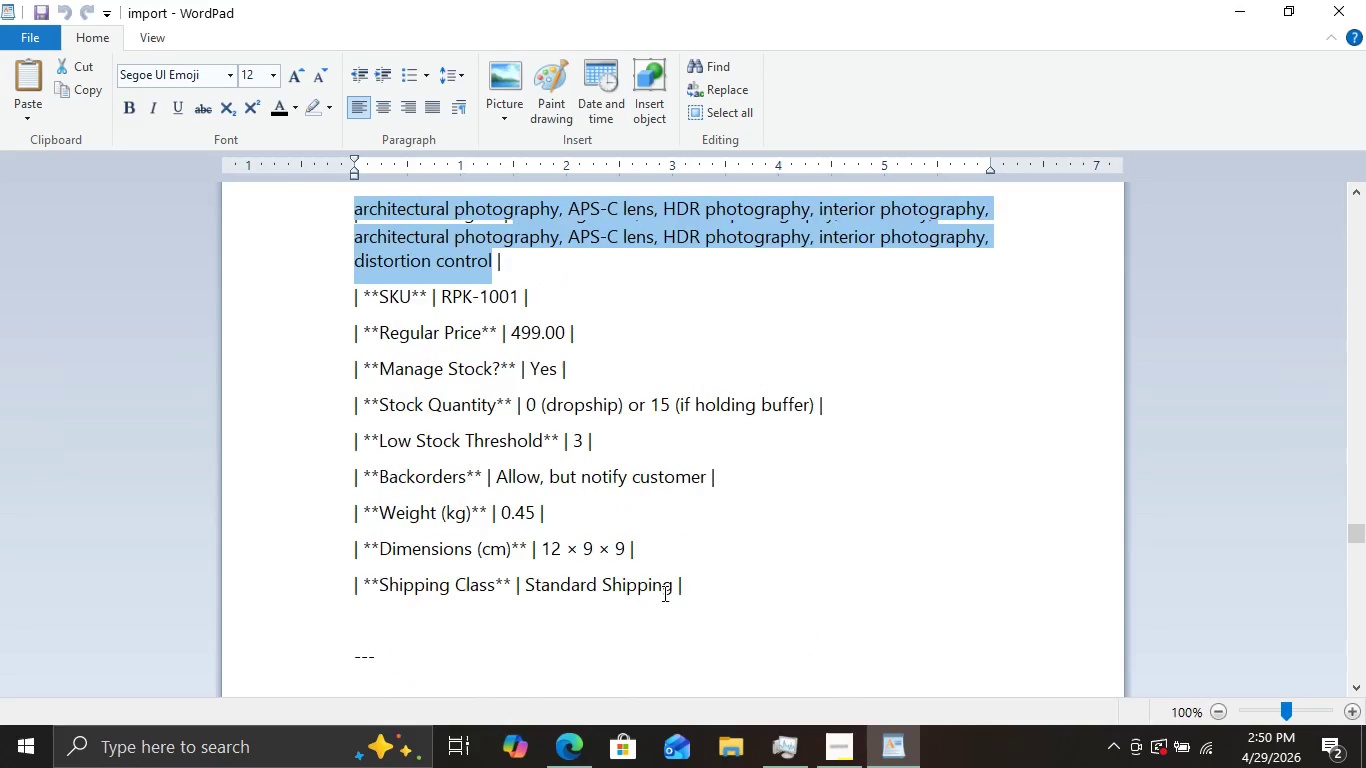 
scroll: coordinate [945, 510], scroll_direction: up, amount: 17.0
 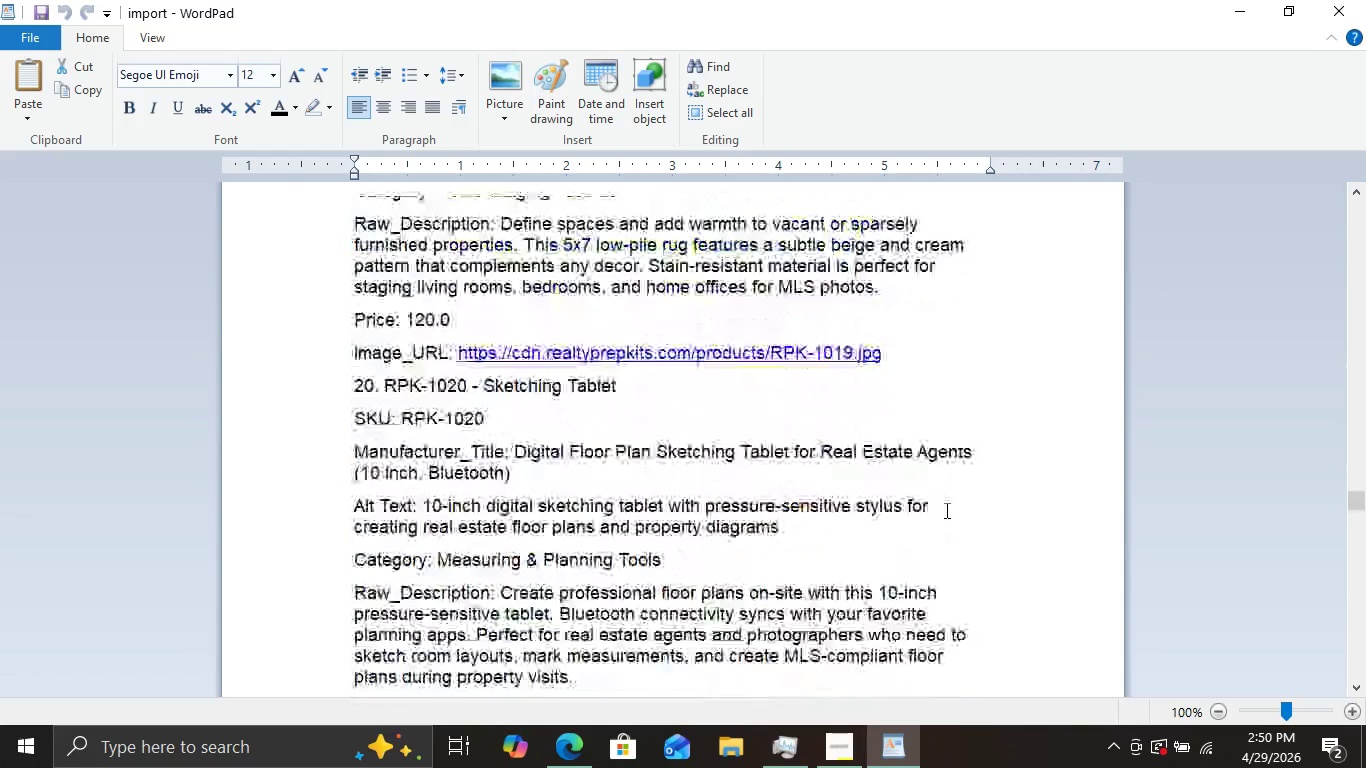 
scroll: coordinate [943, 509], scroll_direction: down, amount: 6.0
 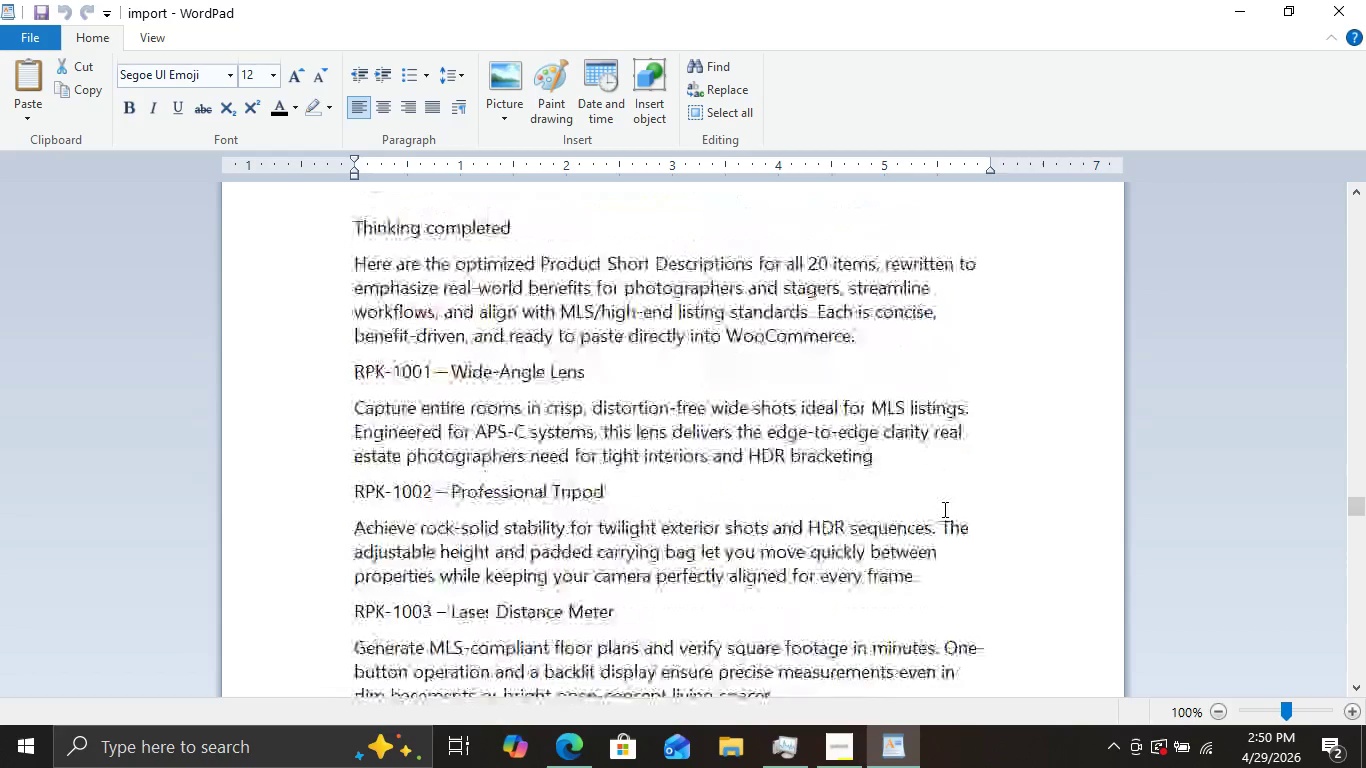 
scroll: coordinate [943, 509], scroll_direction: up, amount: 1.0
 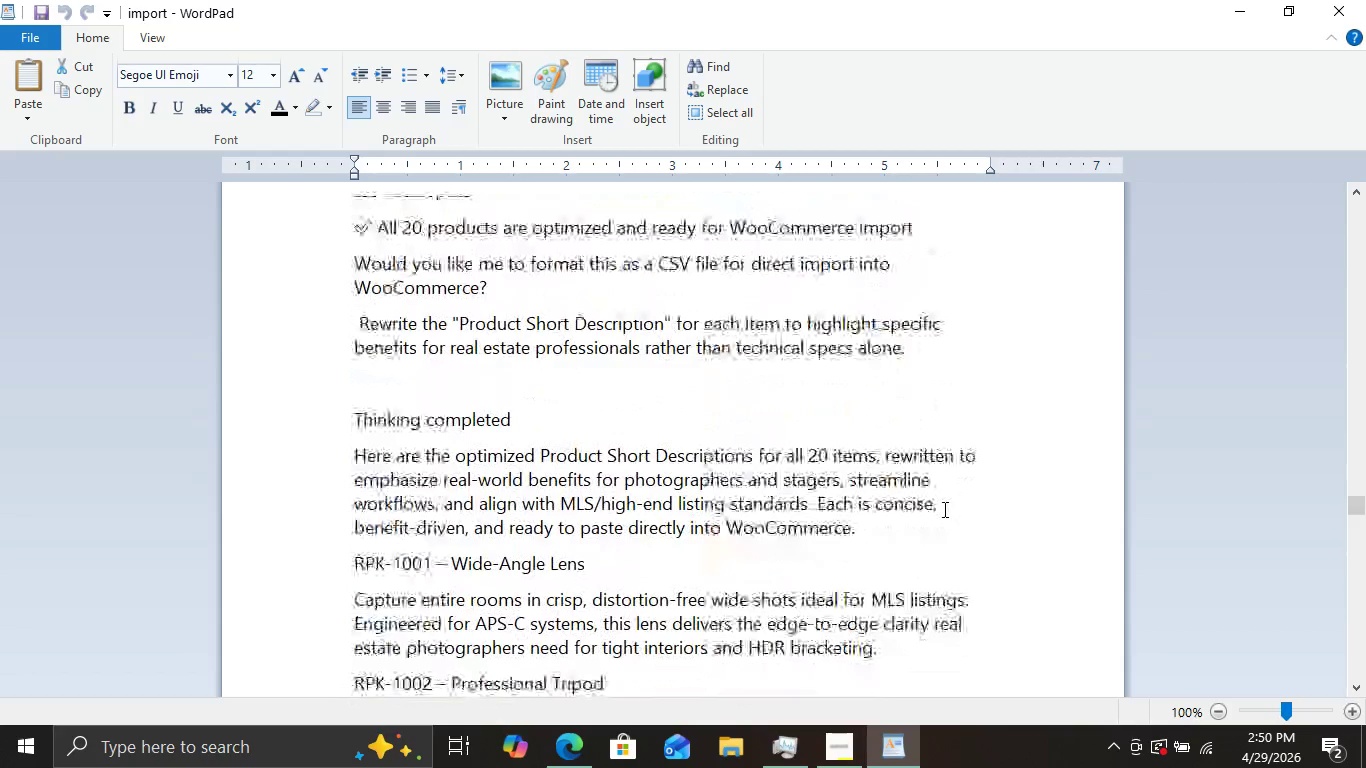 
scroll: coordinate [943, 509], scroll_direction: none, amount: 0.0
 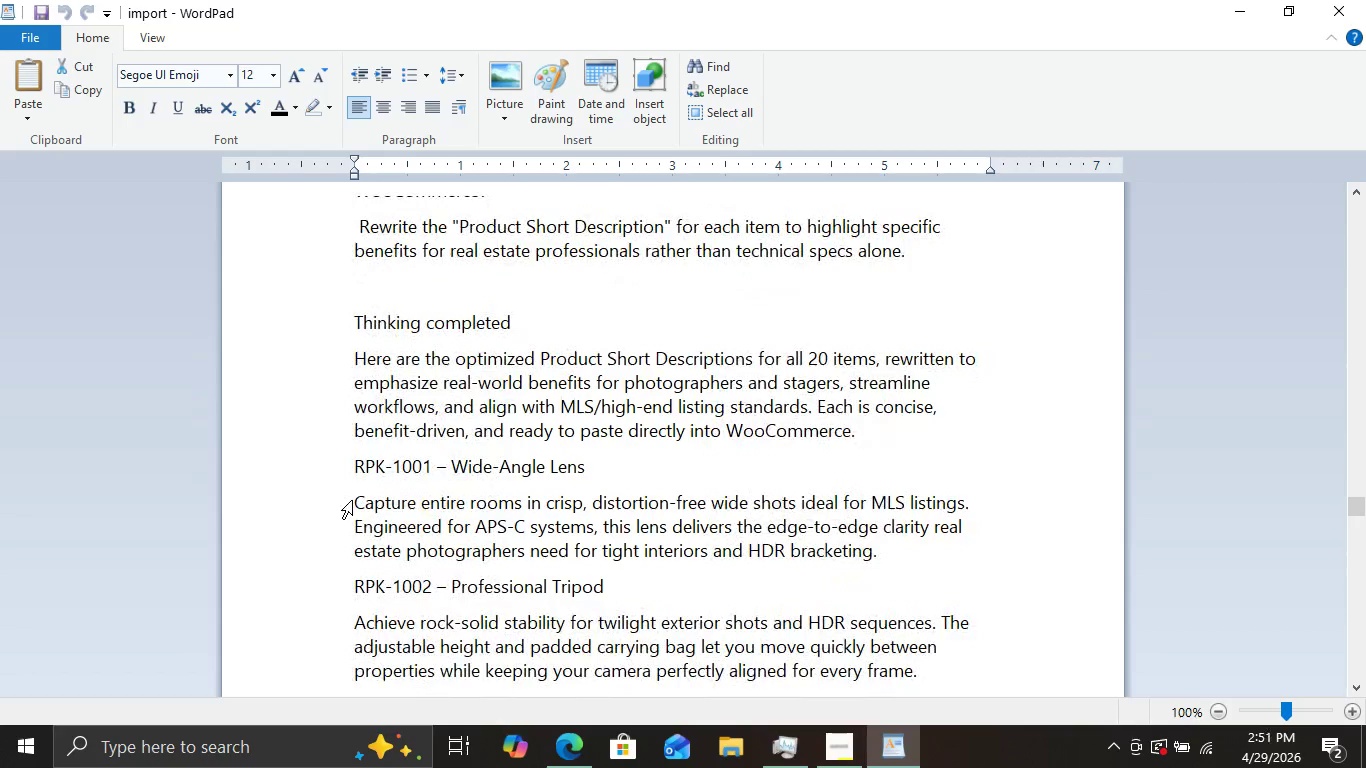 
left_click_drag(start_coordinate=[353, 500], to_coordinate=[868, 551])
 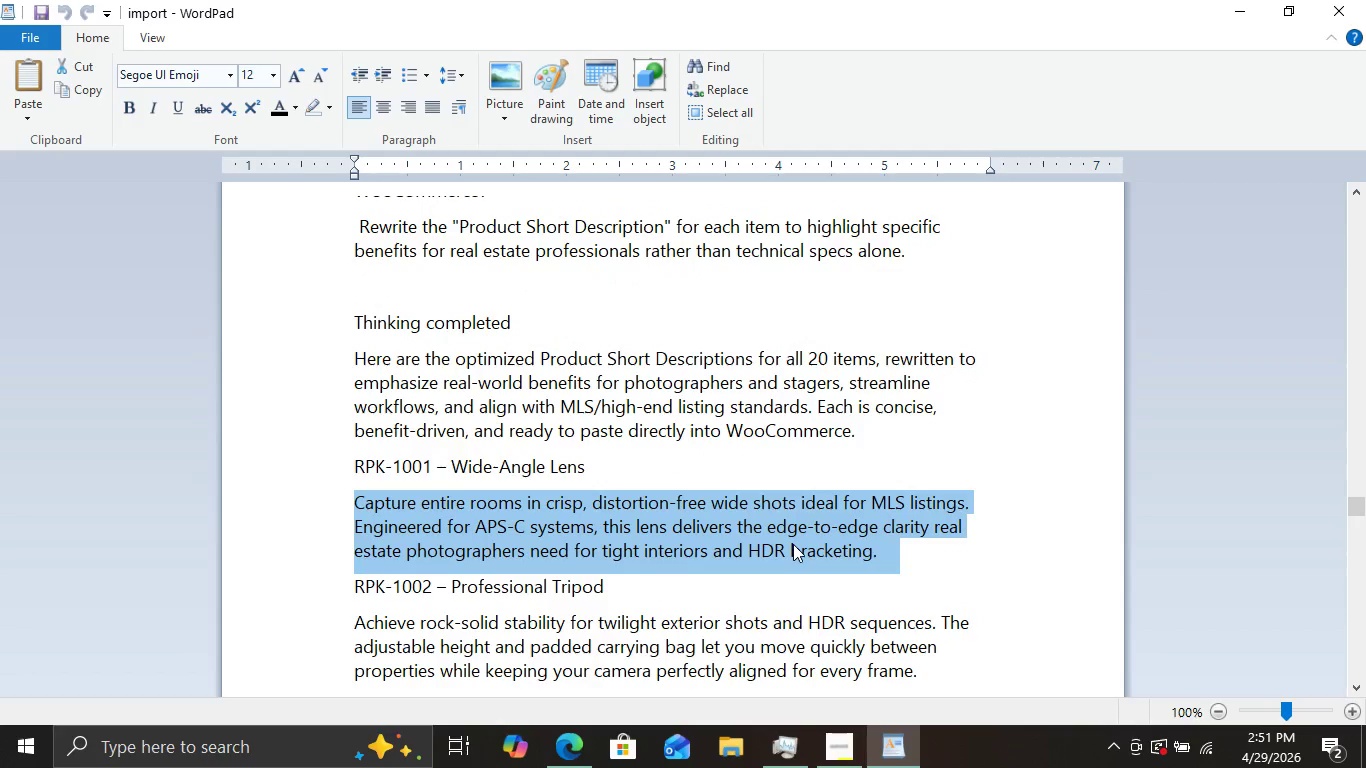 
key(Control+C)
 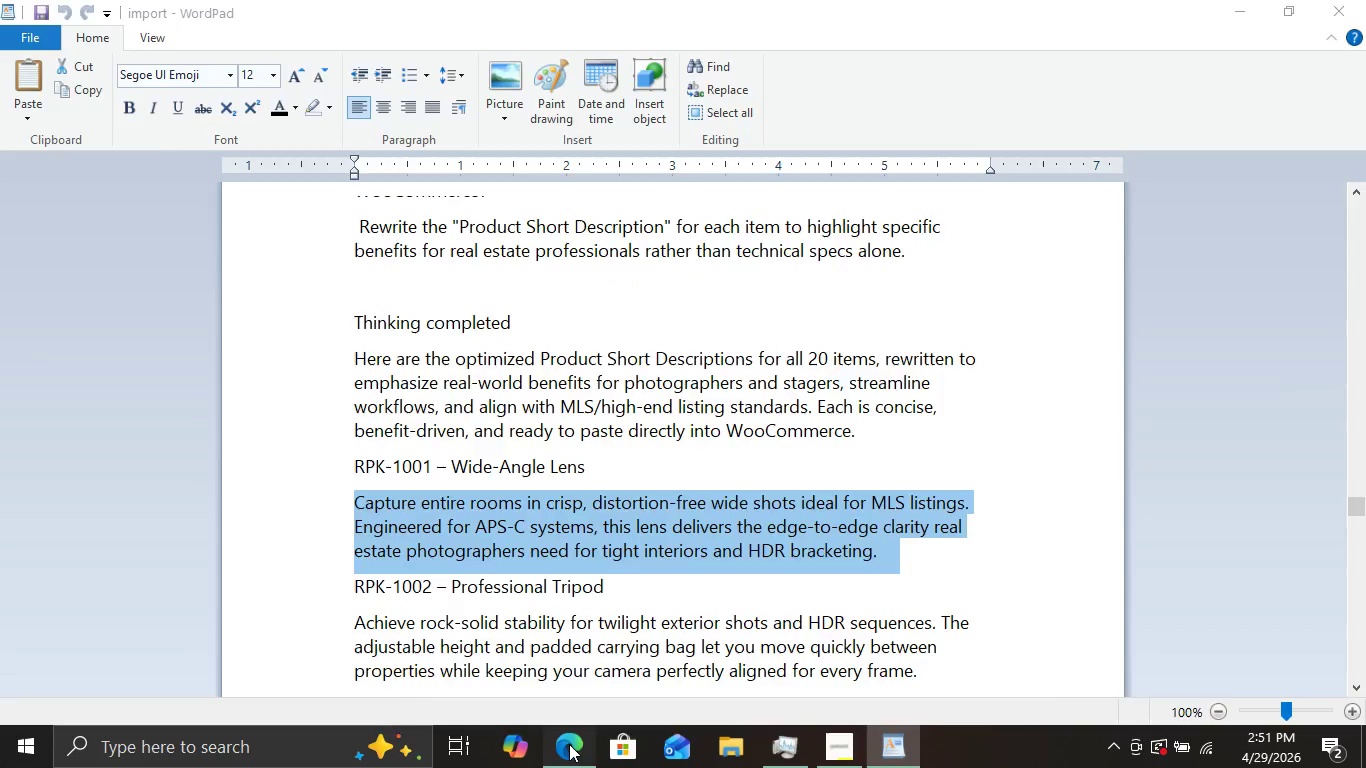 
left_click([569, 744])
 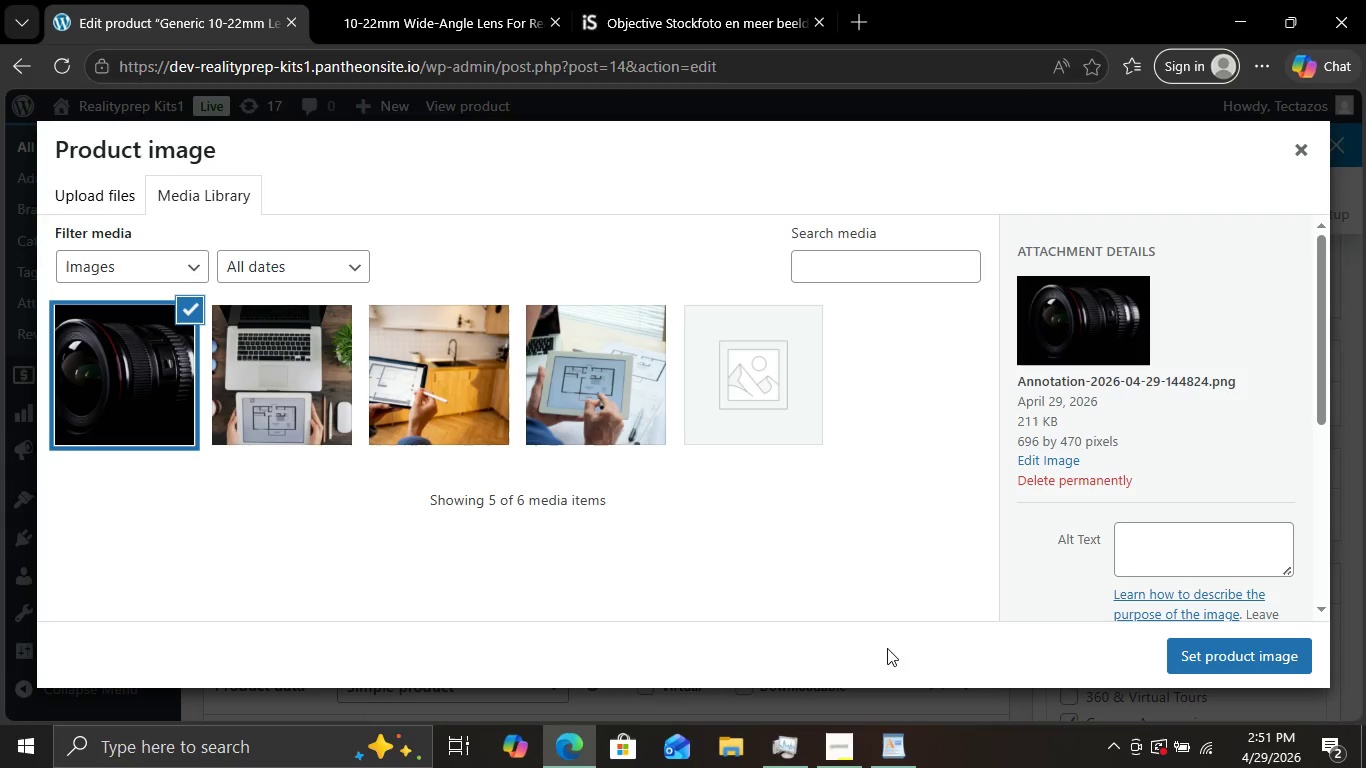 
scroll: coordinate [903, 635], scroll_direction: down, amount: 2.0
 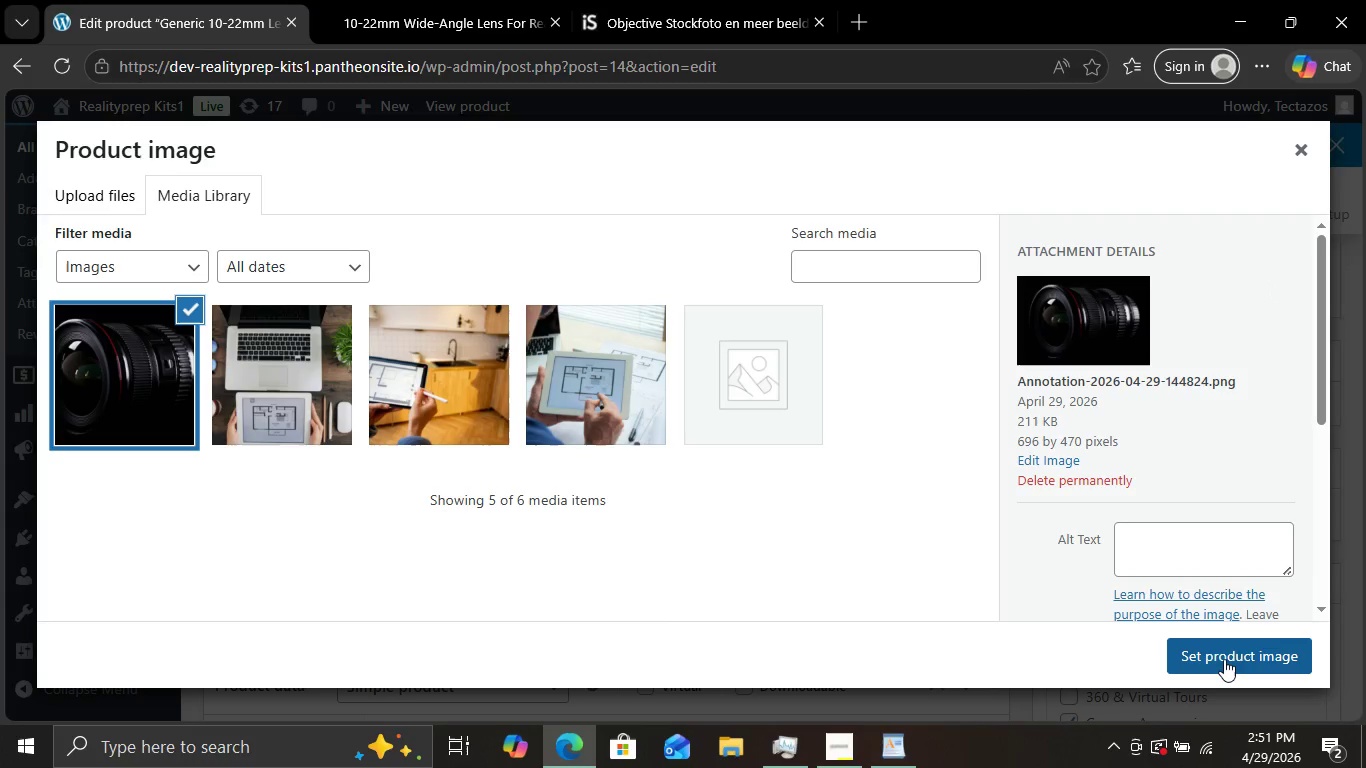 
left_click([1224, 659])
 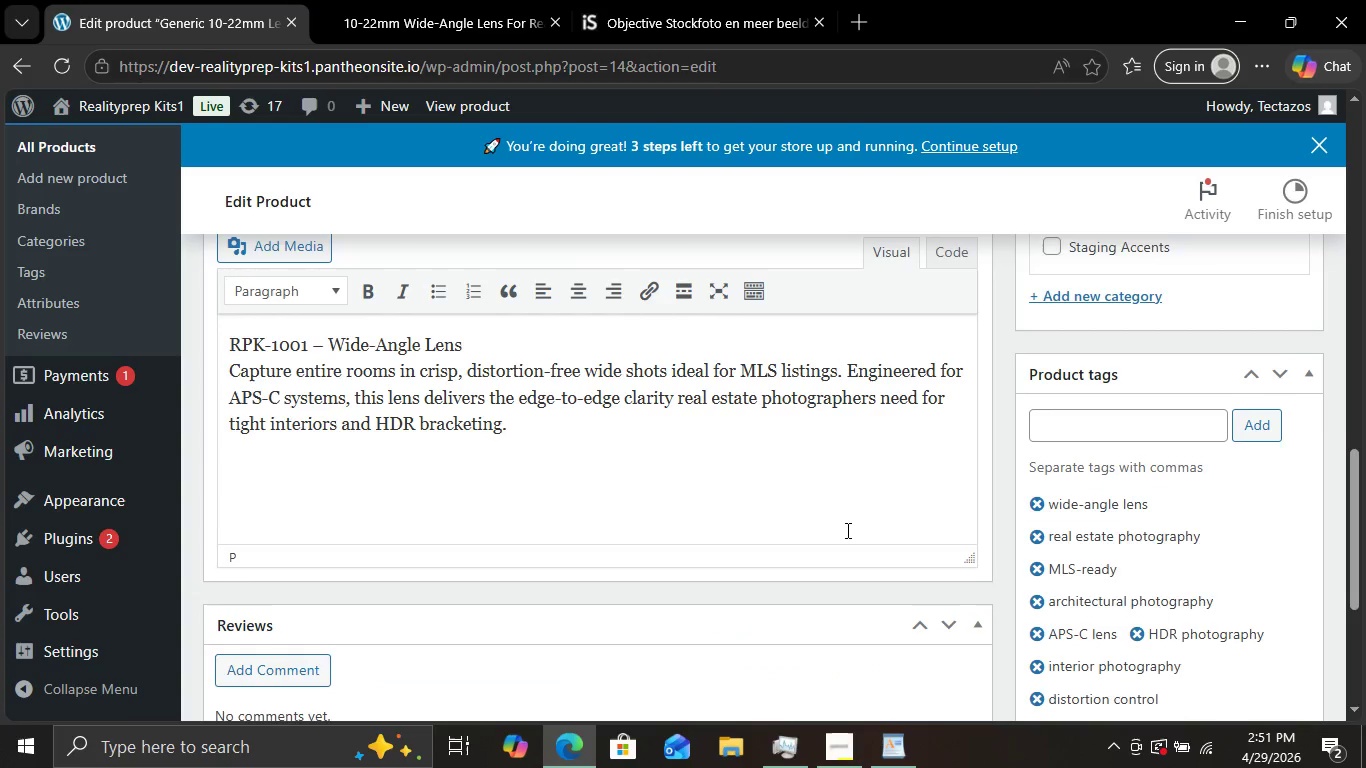 
scroll: coordinate [761, 505], scroll_direction: down, amount: 14.0
 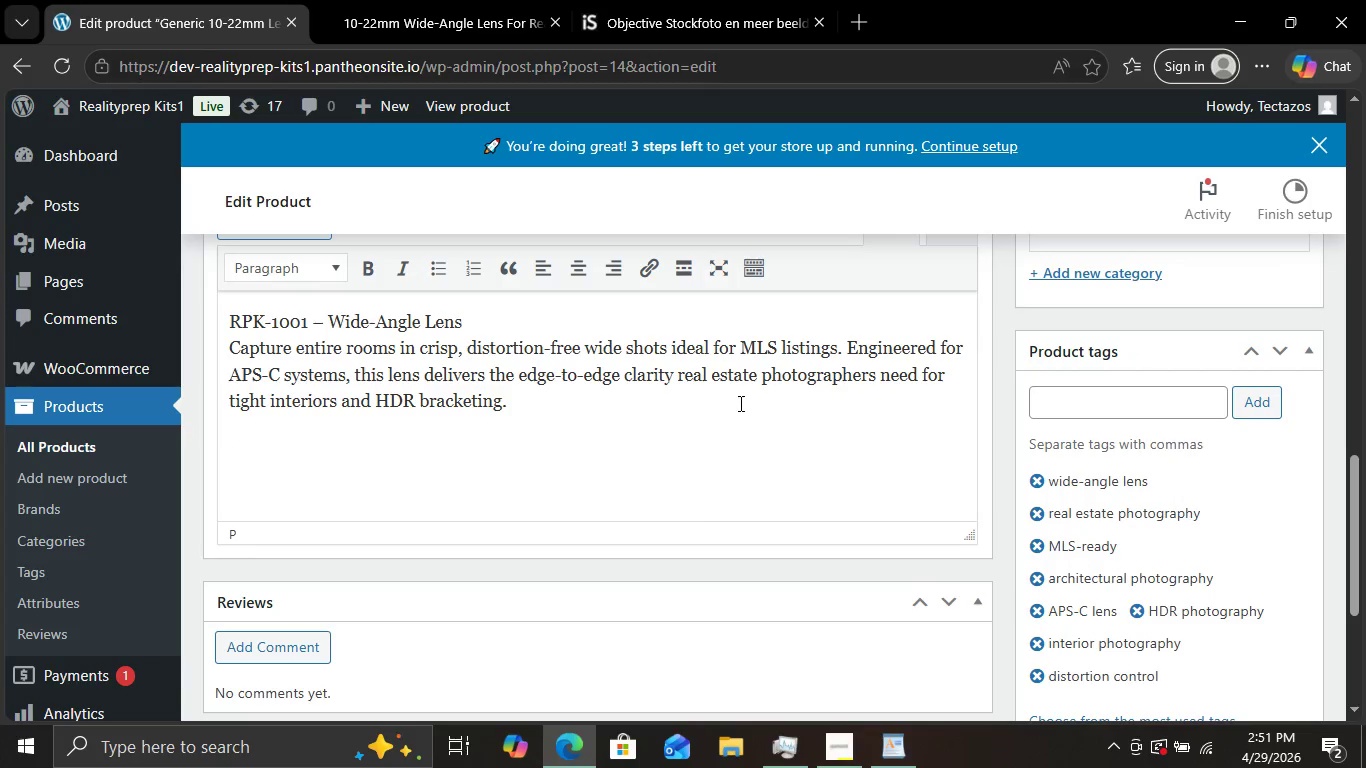 
left_click([724, 430])
 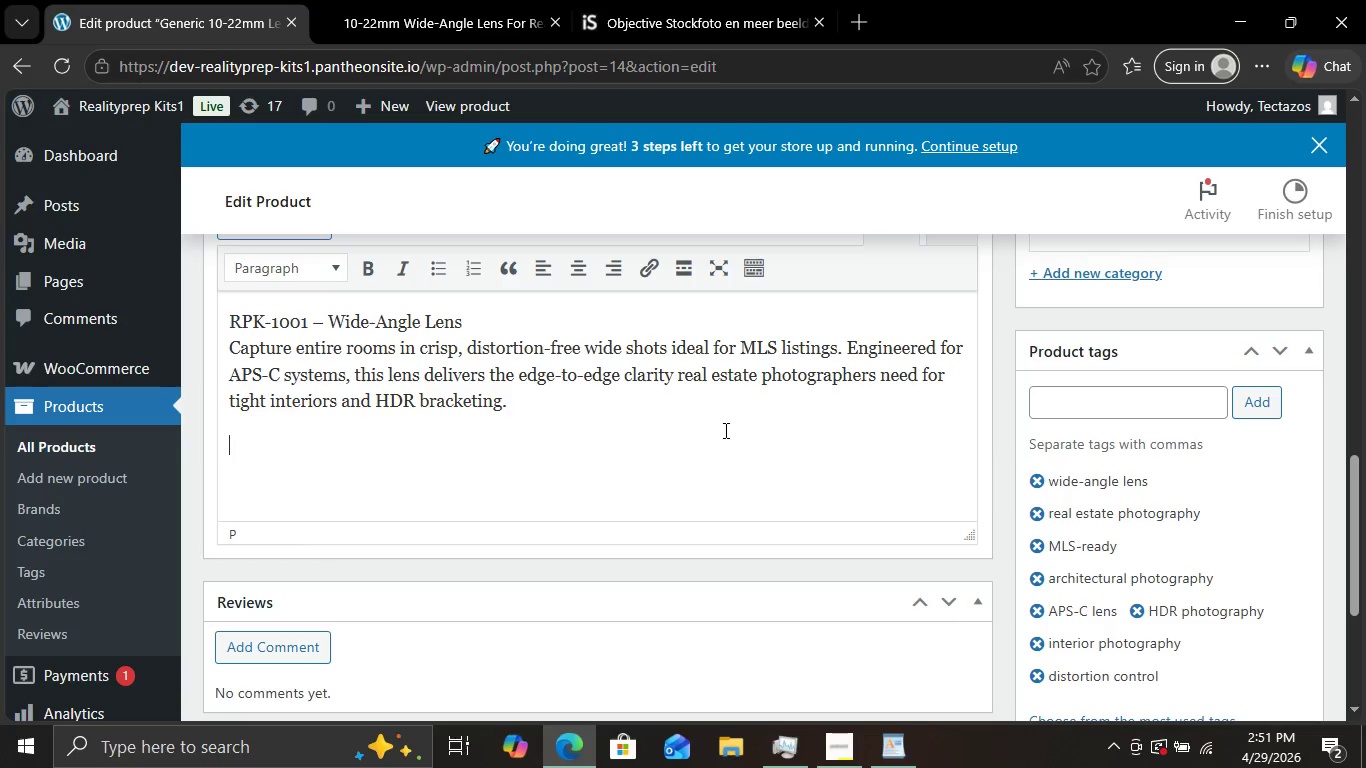 
key(Enter)
 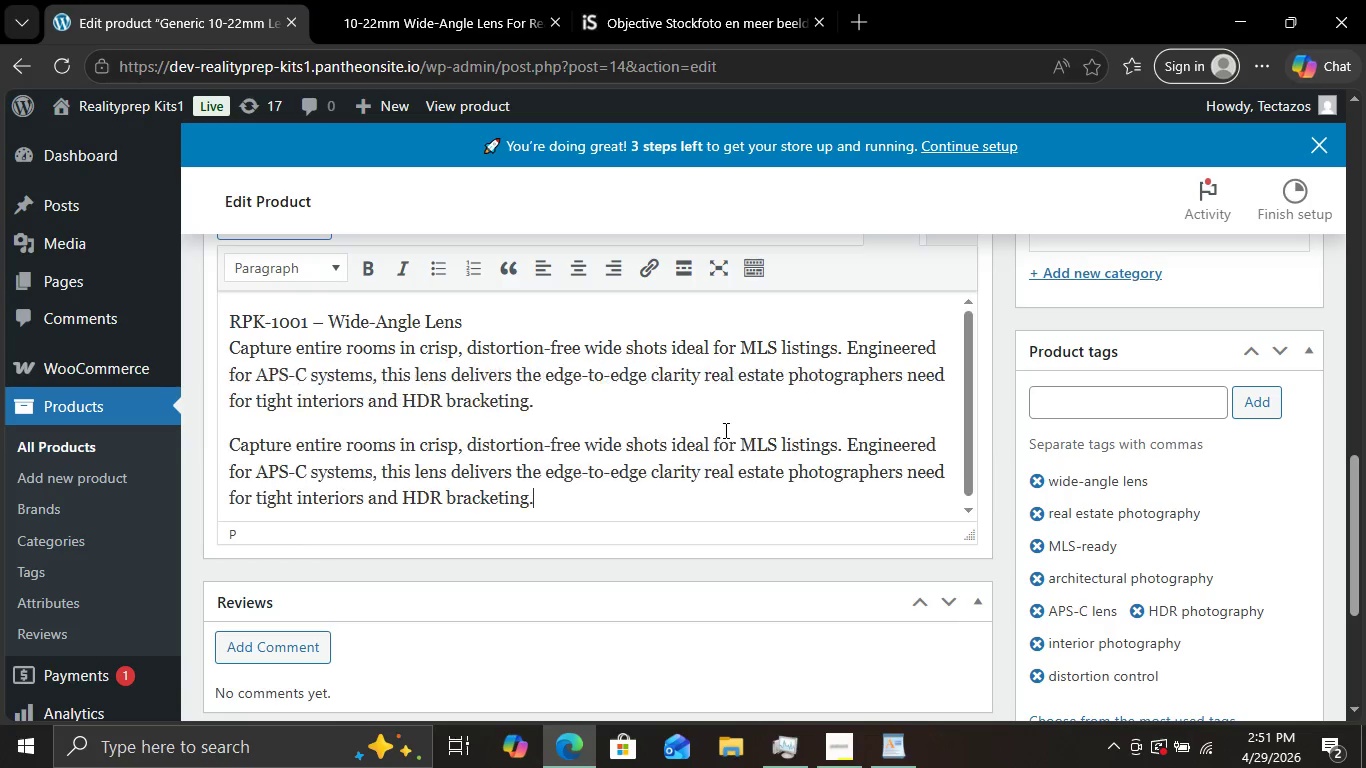 
key(Control+V)
 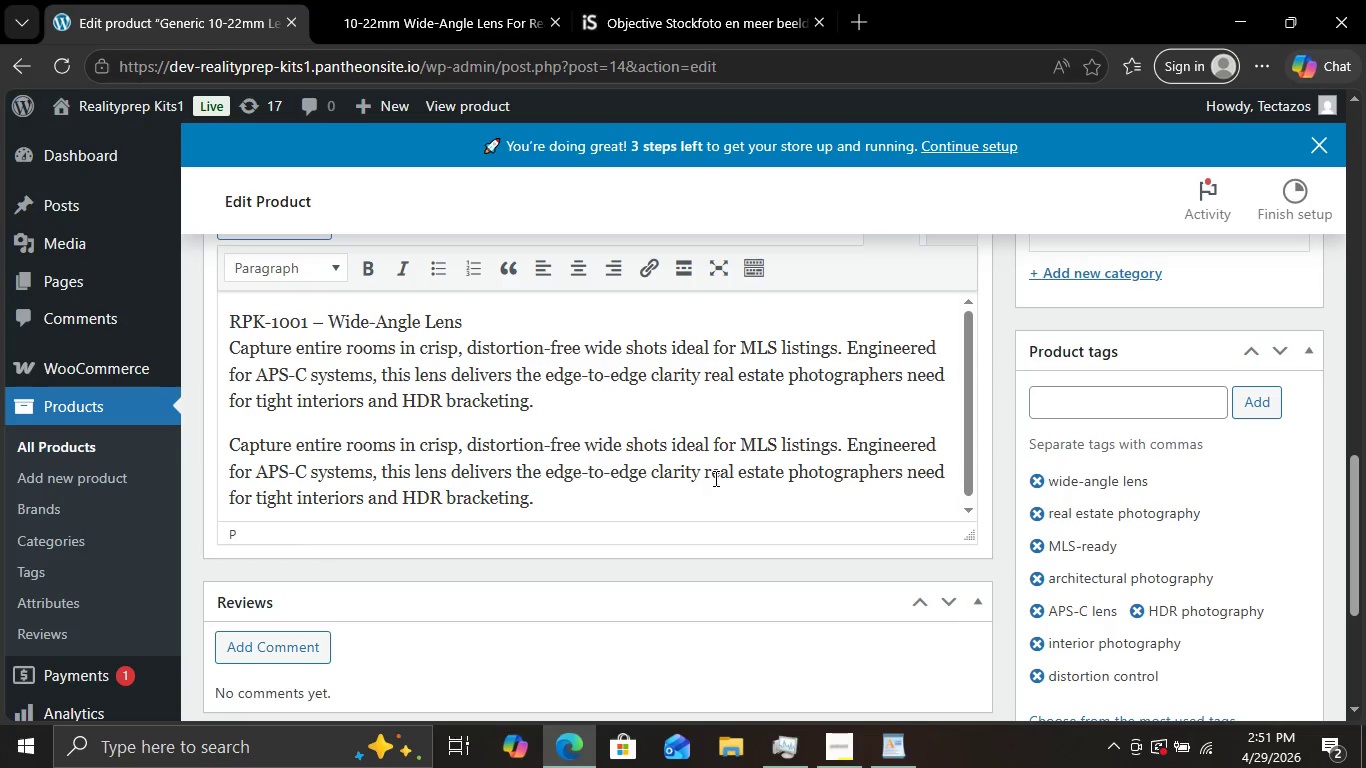 
key(Control+Z)
 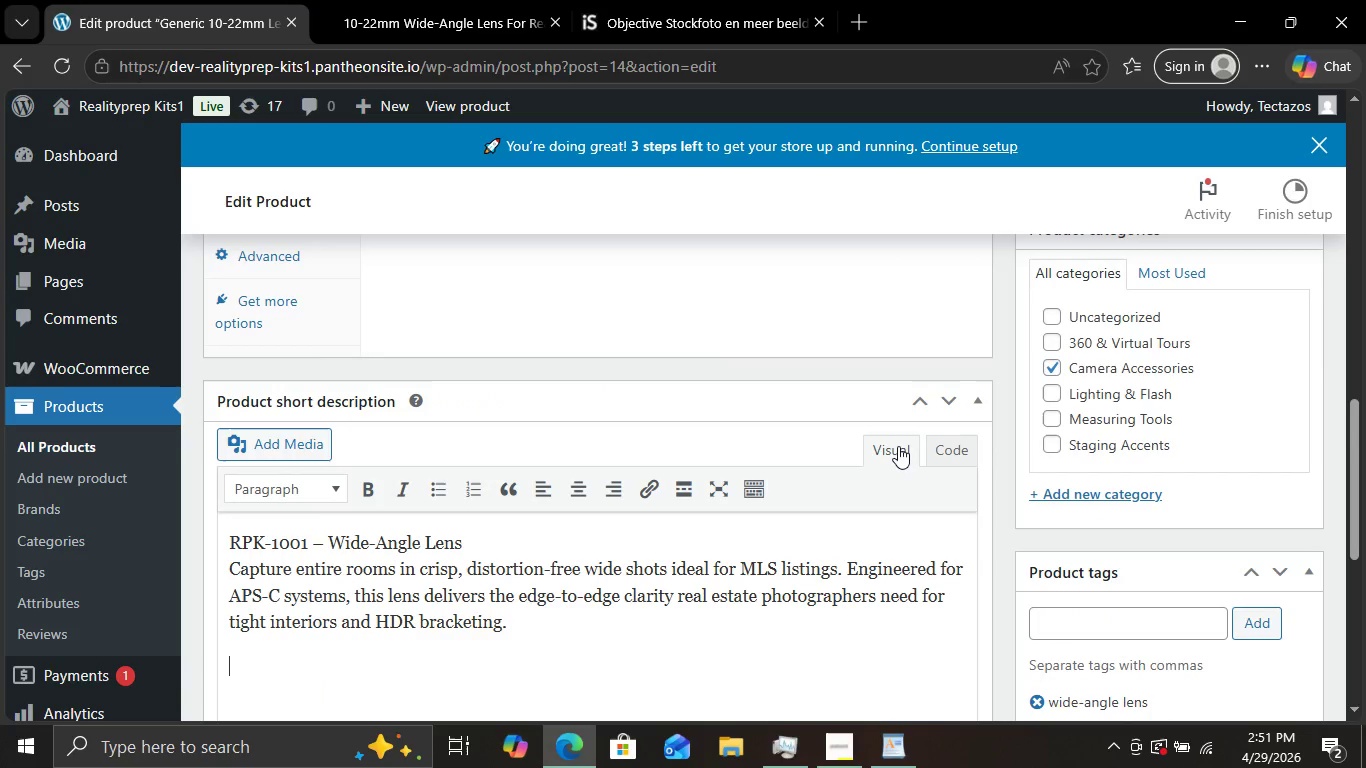 
scroll: coordinate [922, 460], scroll_direction: up, amount: 7.0
 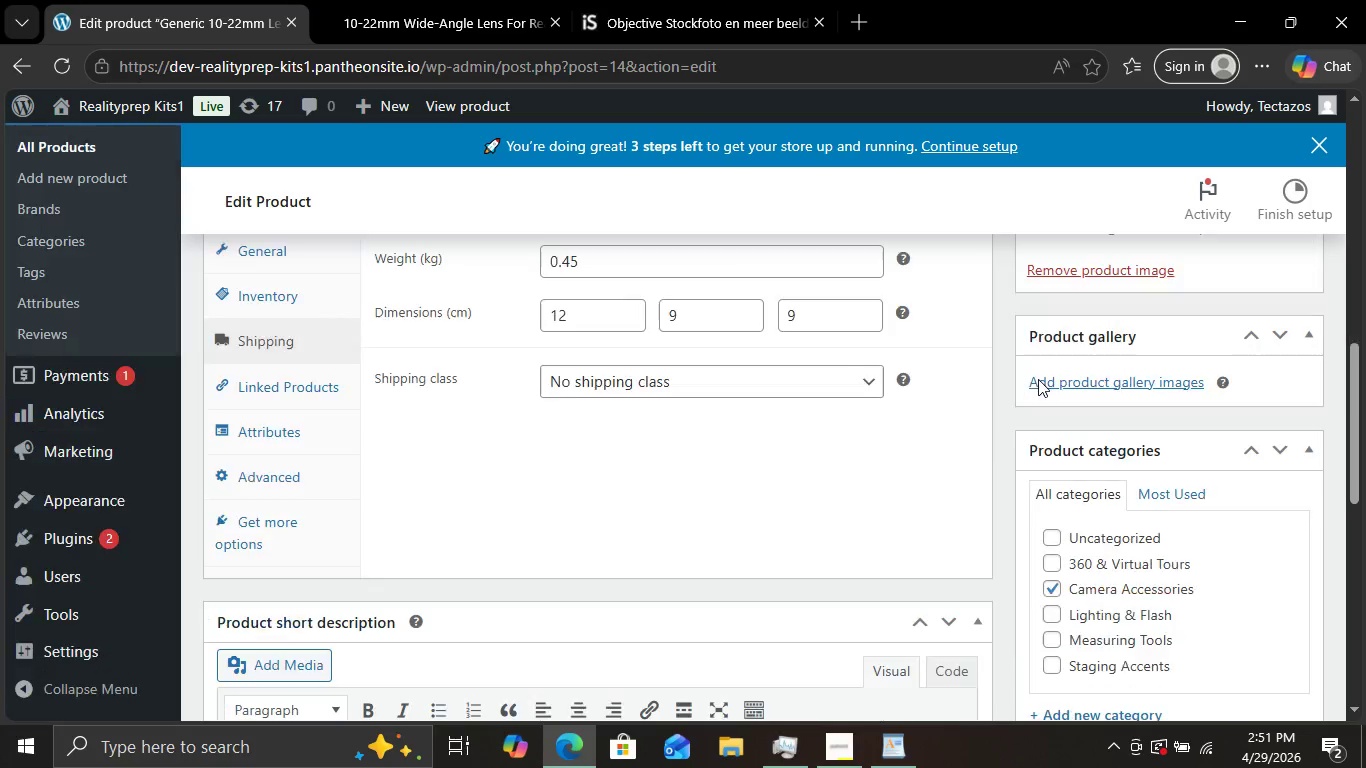 
scroll: coordinate [971, 457], scroll_direction: down, amount: 2.0
 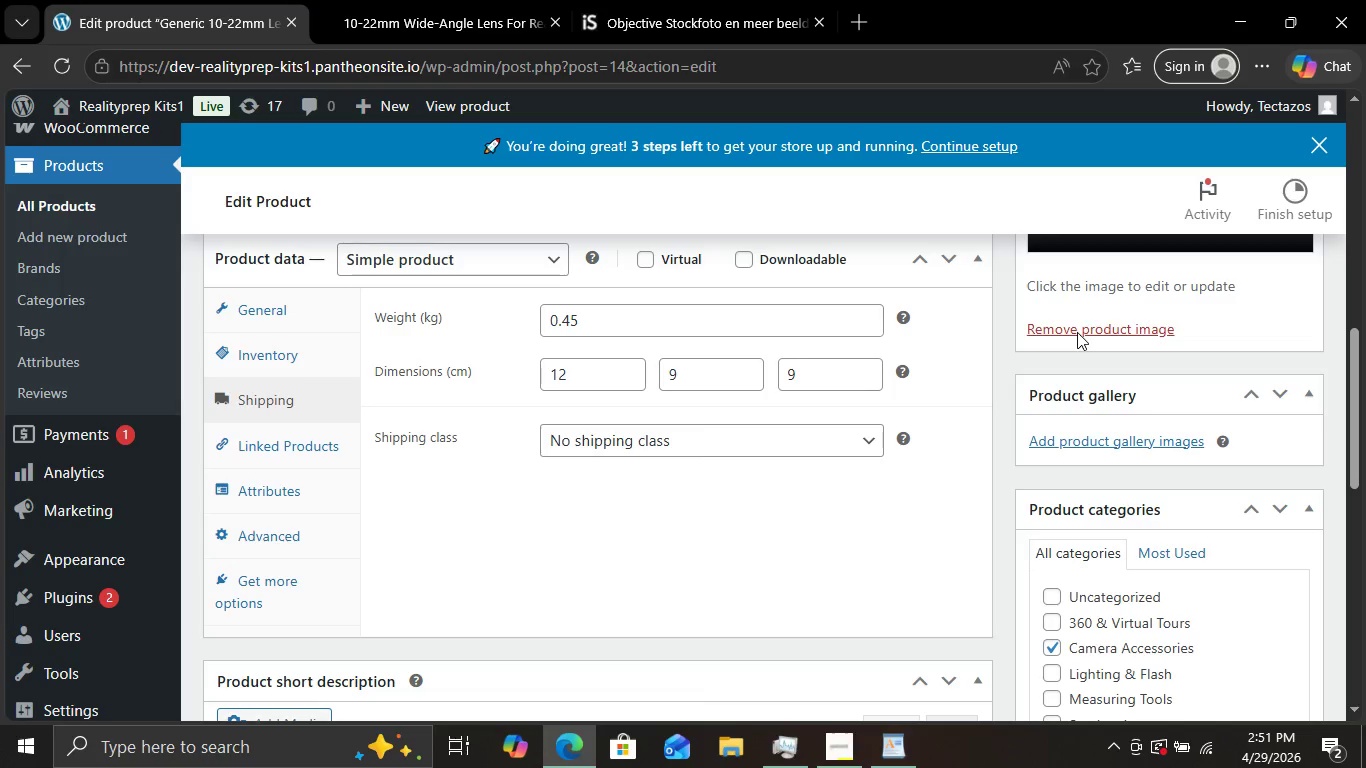 
scroll: coordinate [1077, 332], scroll_direction: none, amount: 0.0
 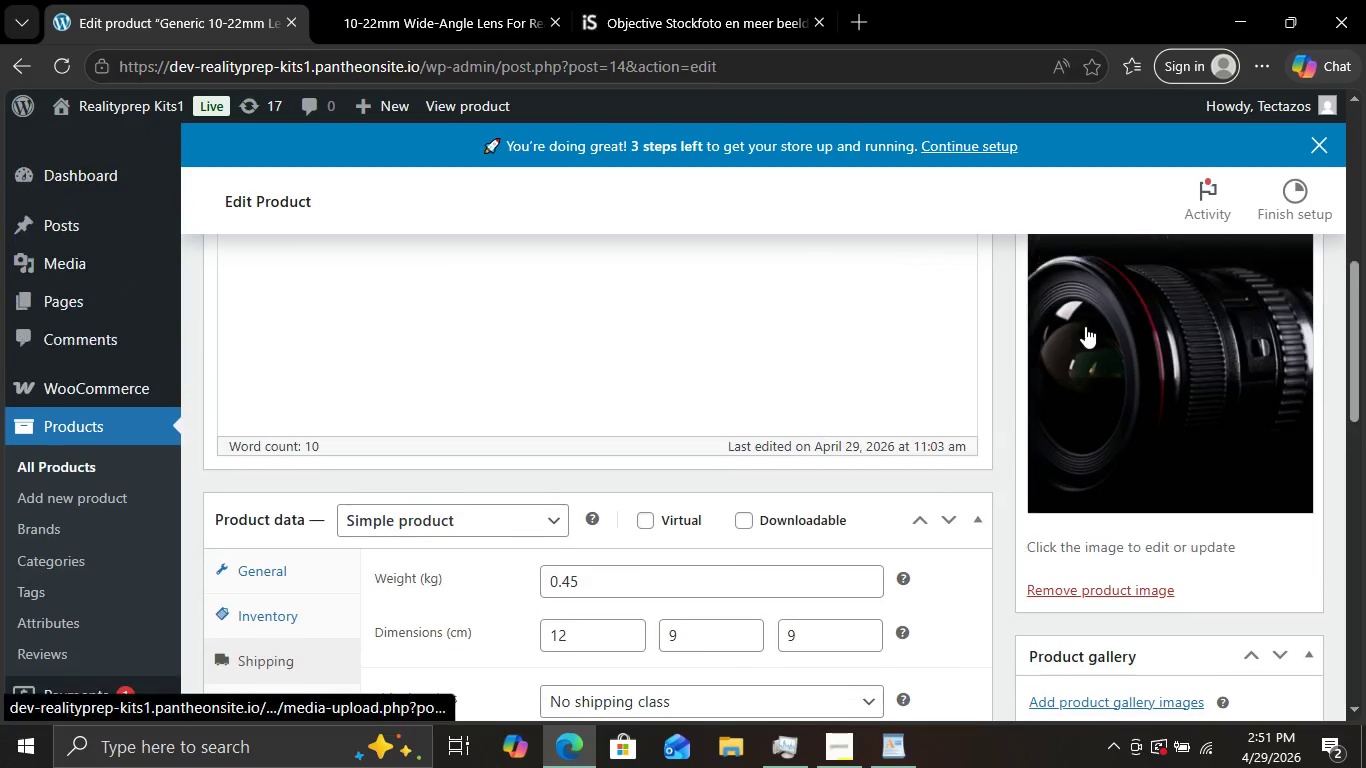 
scroll: coordinate [1024, 555], scroll_direction: up, amount: 5.0
 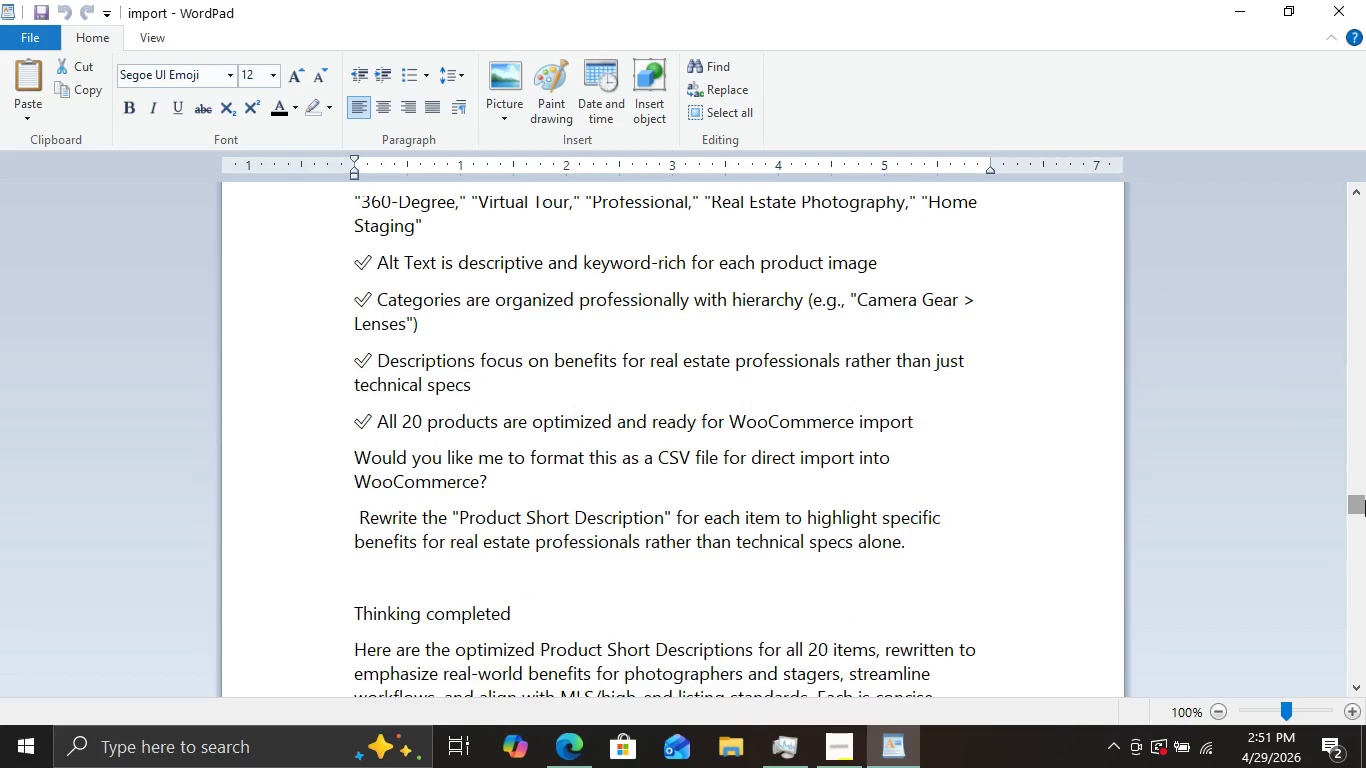 
left_click_drag(start_coordinate=[1365, 500], to_coordinate=[1365, 460])
 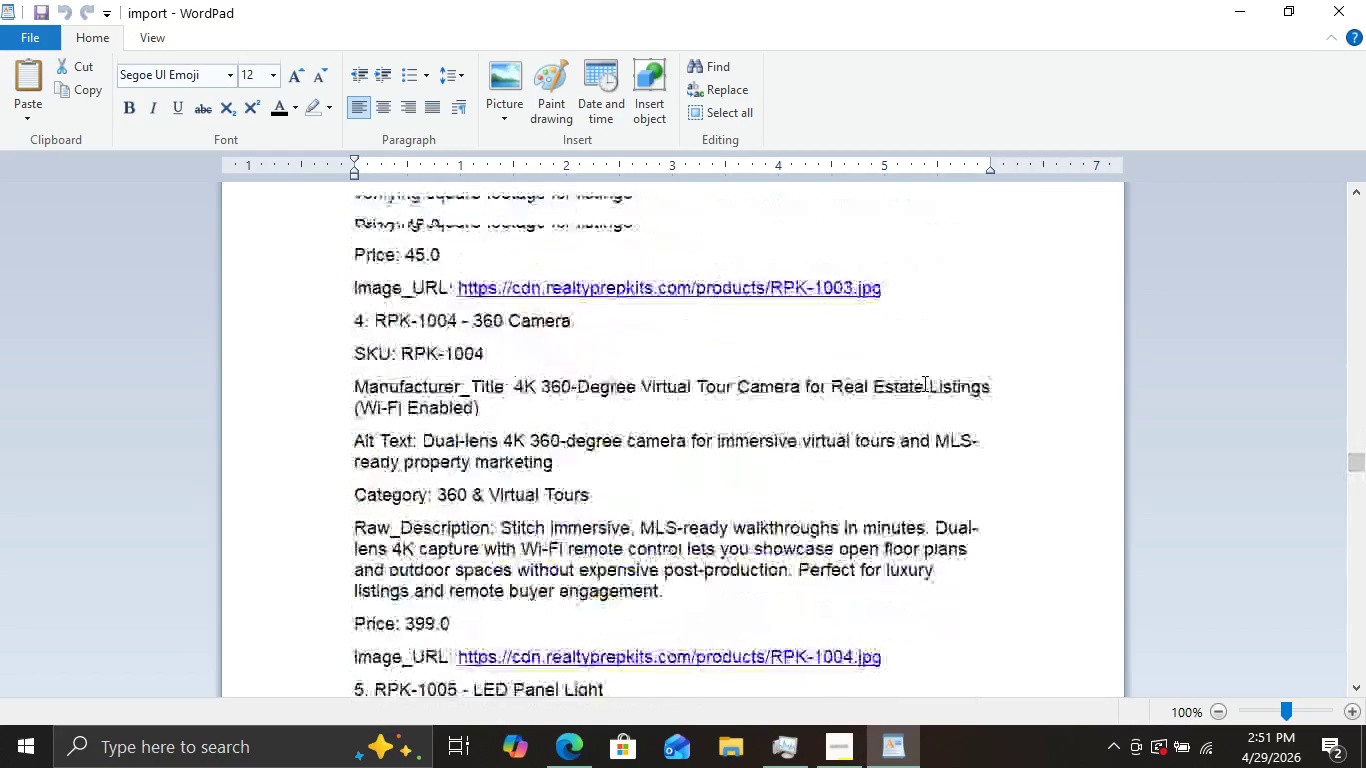 
scroll: coordinate [923, 383], scroll_direction: up, amount: 11.0
 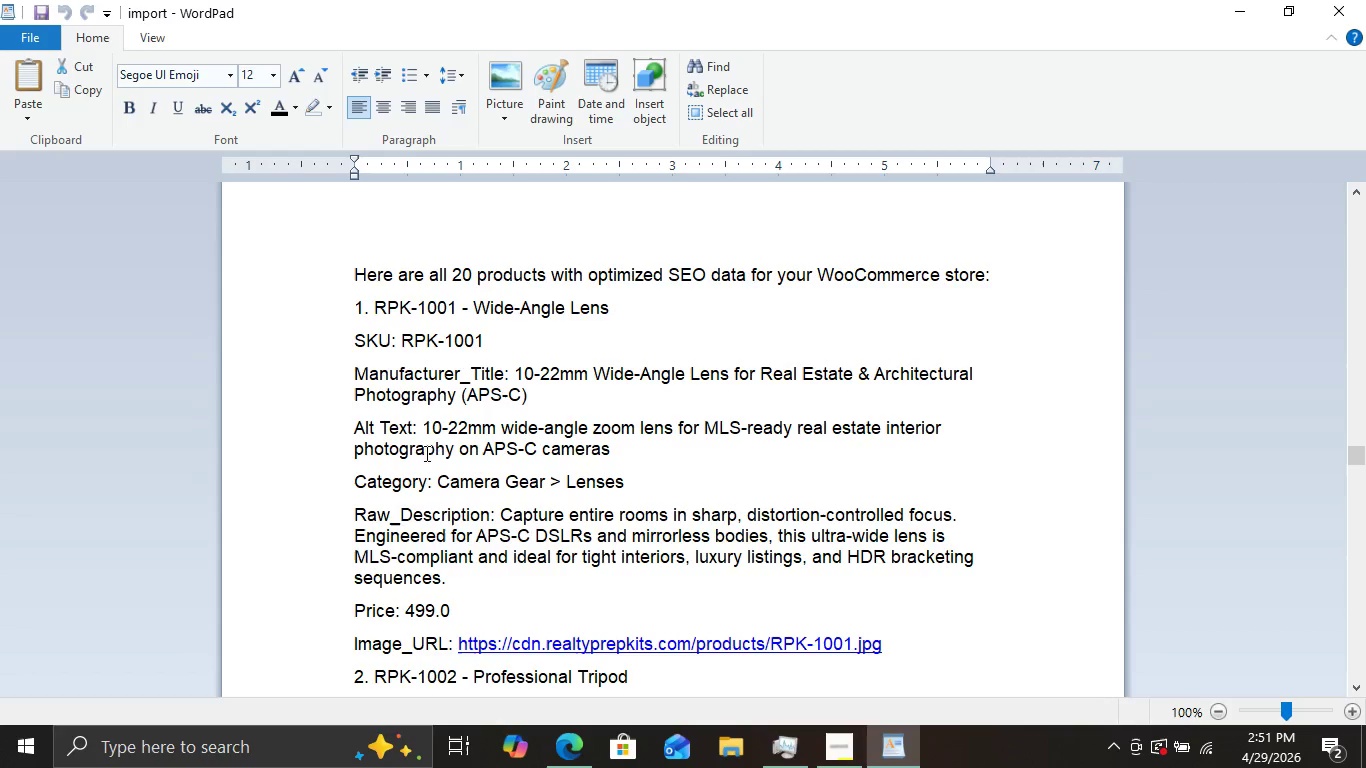 
left_click_drag(start_coordinate=[422, 424], to_coordinate=[626, 449])
 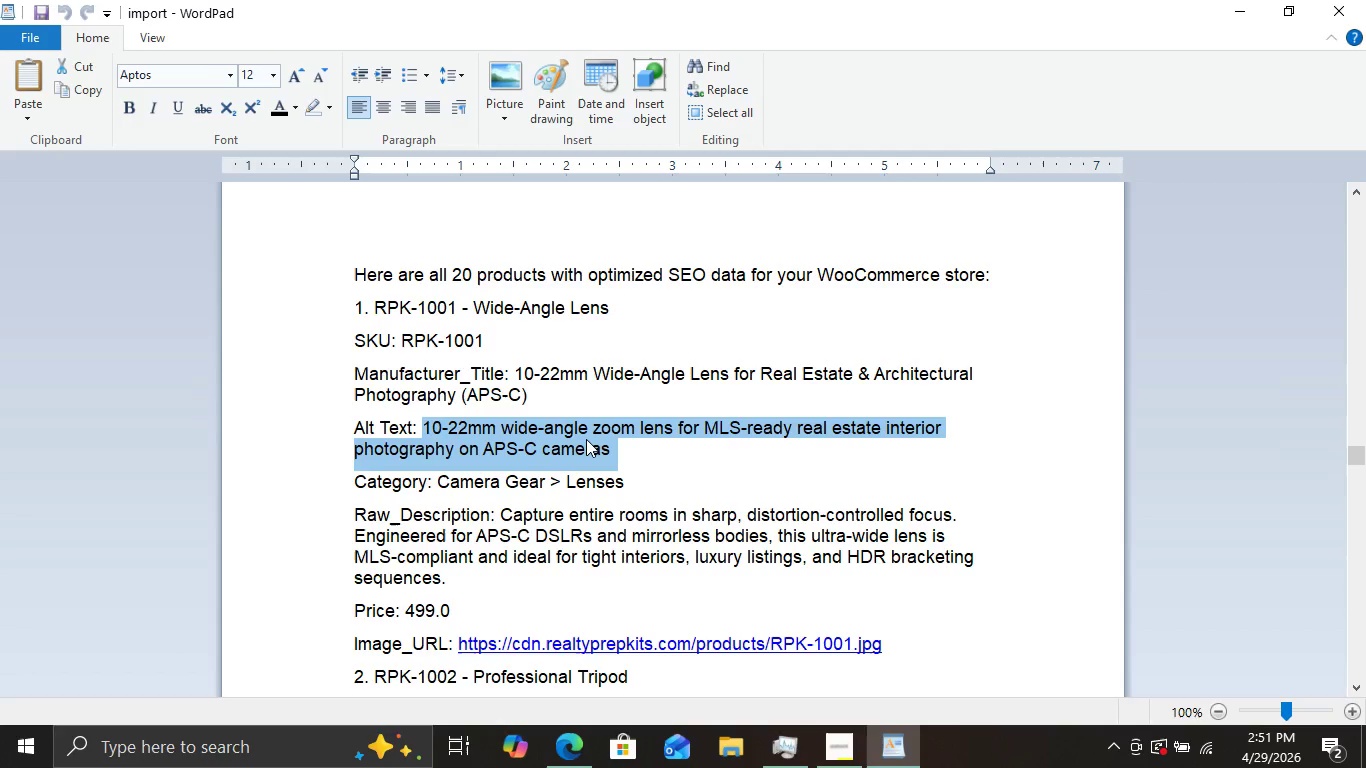 
key(Control+C)
 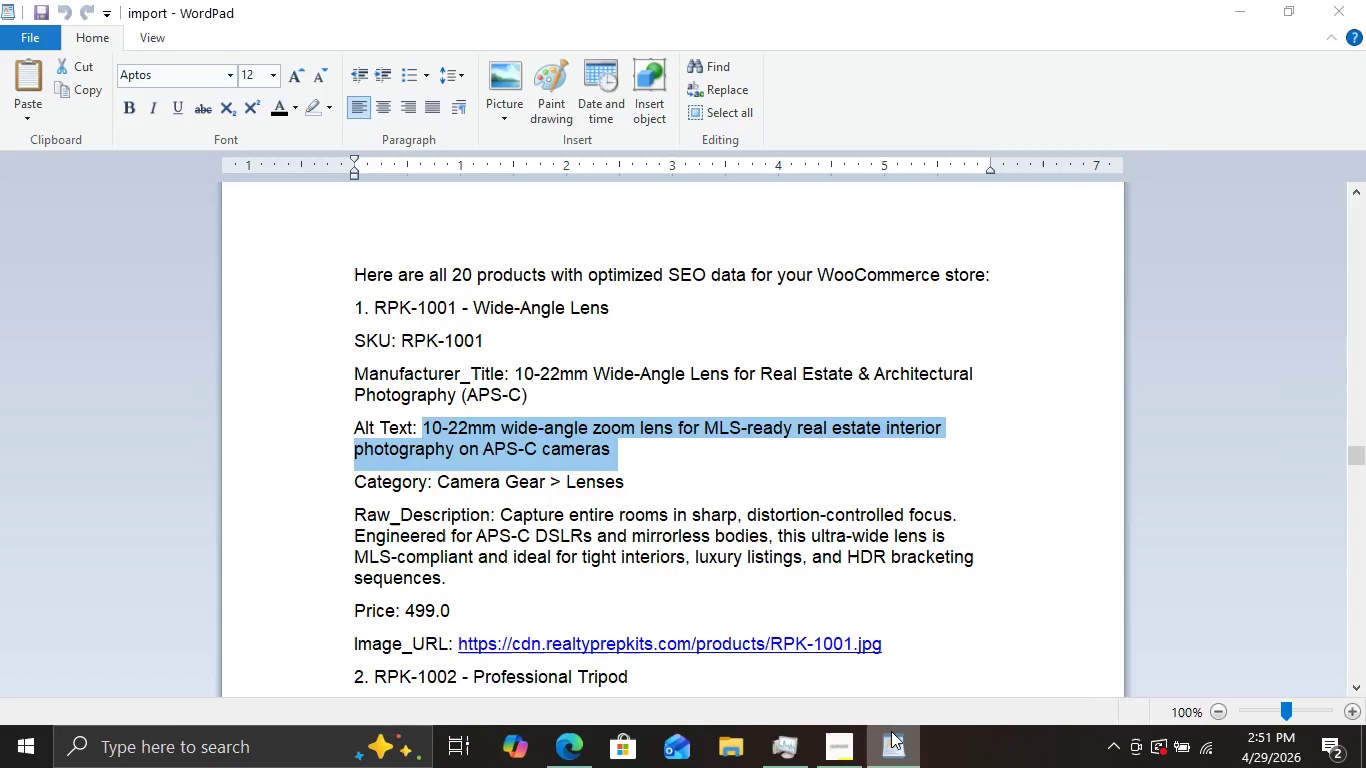 
left_click([891, 731])
 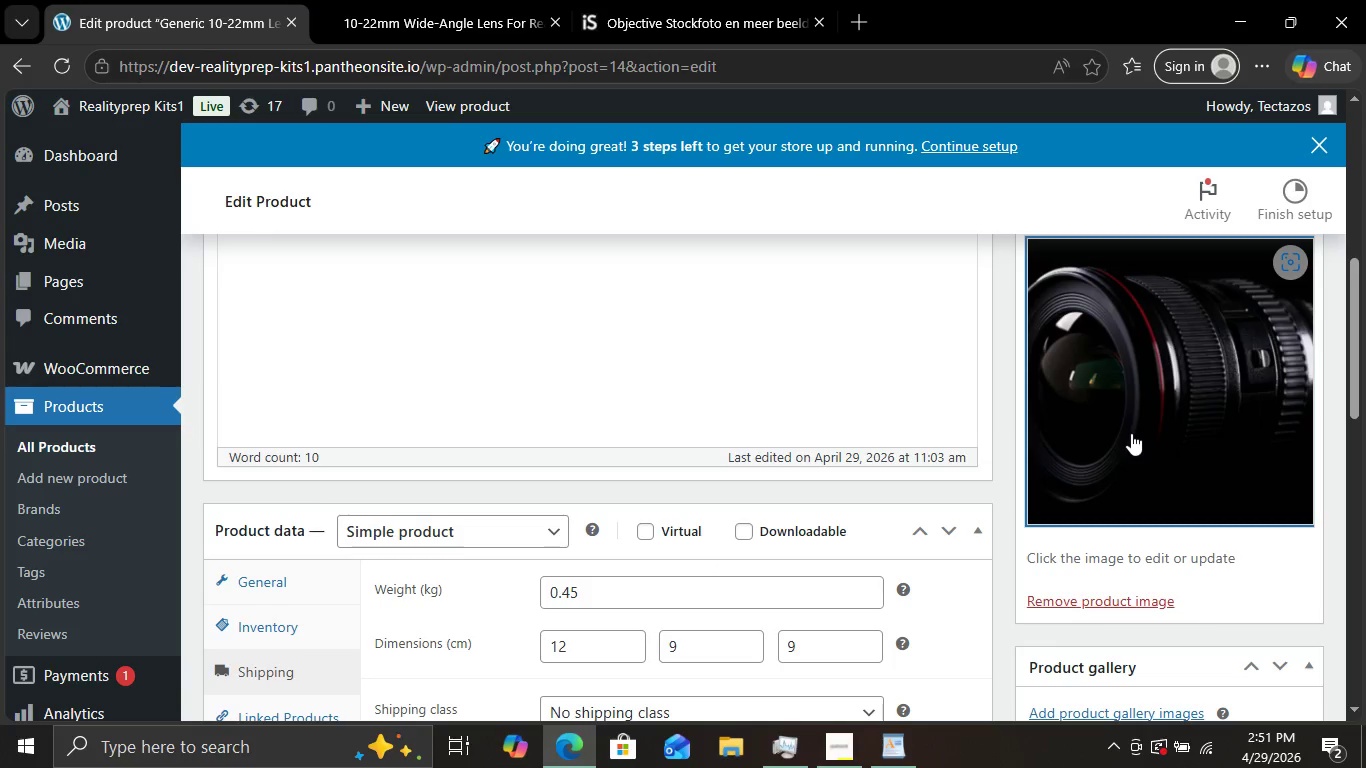 
left_click([1131, 433])
 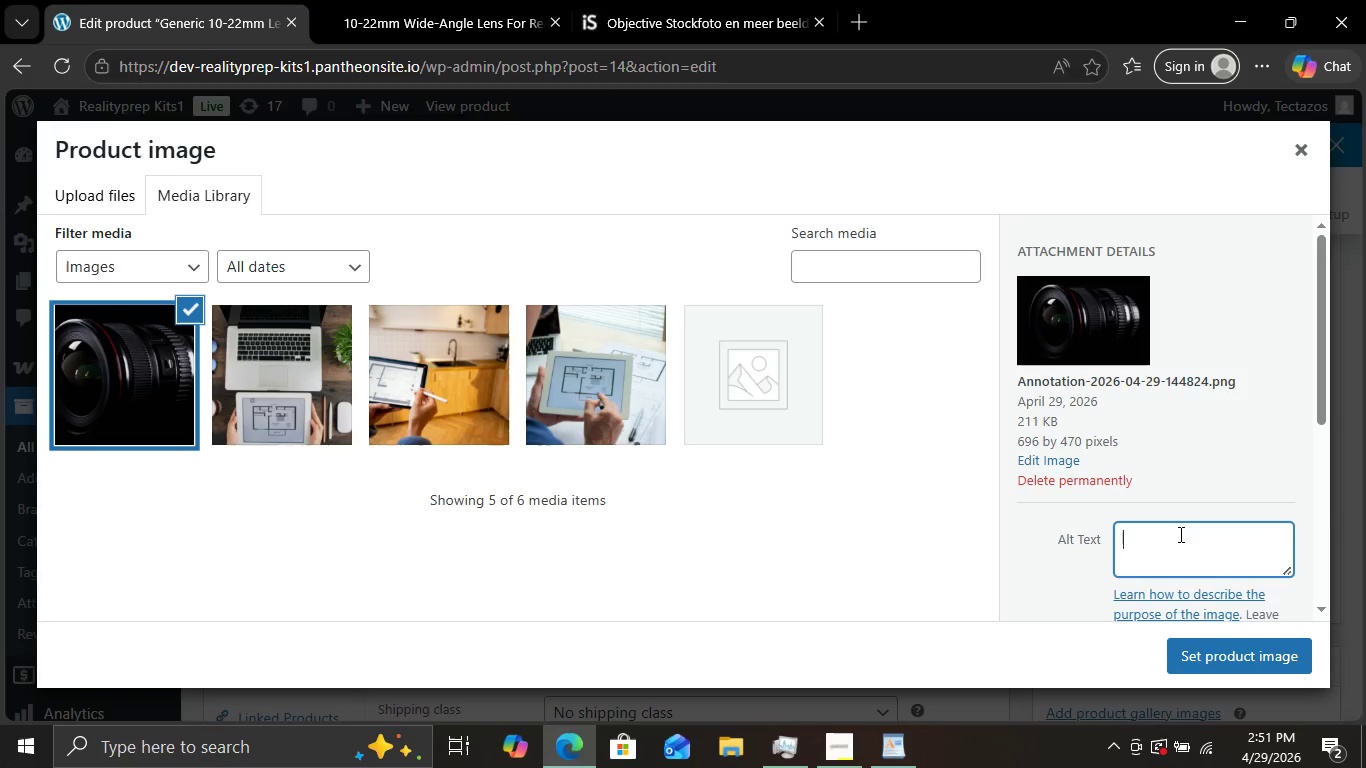 
left_click([1179, 534])
 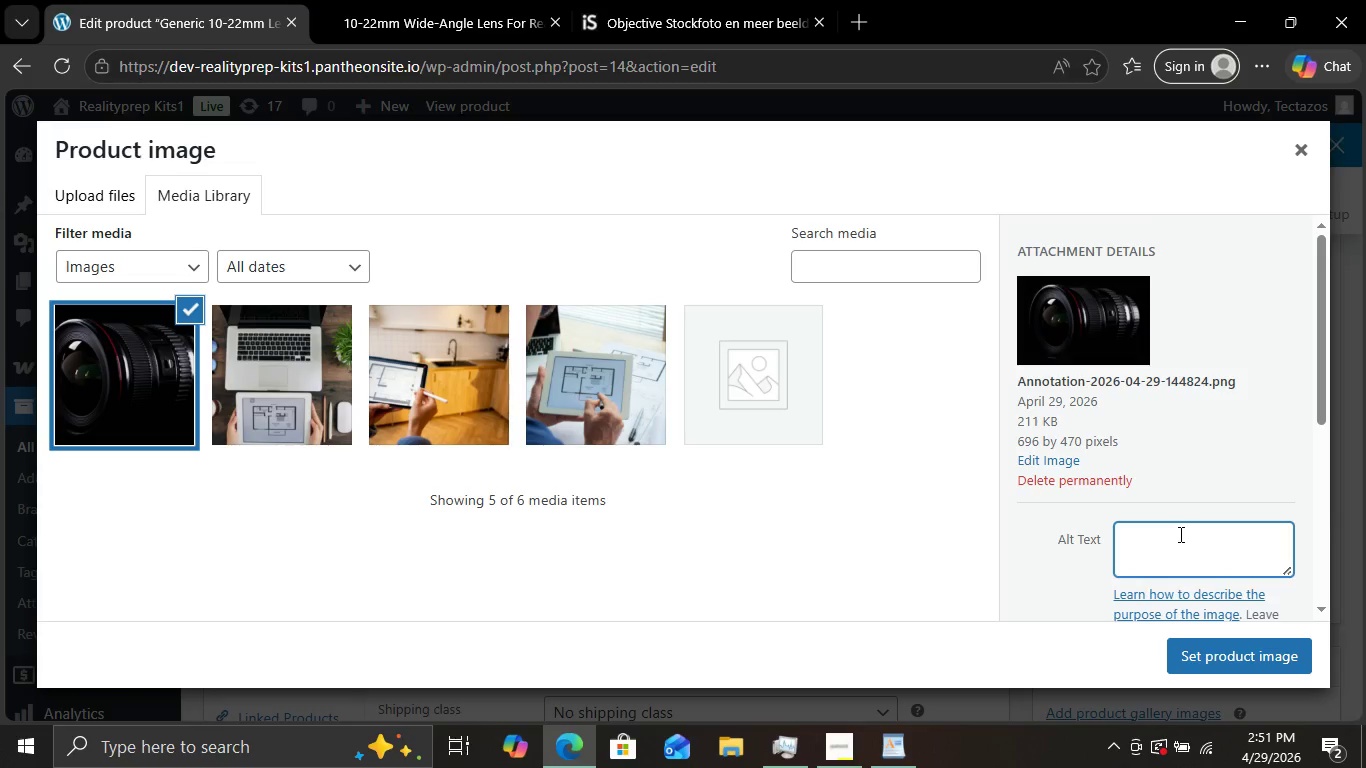 
key(Control+V)
 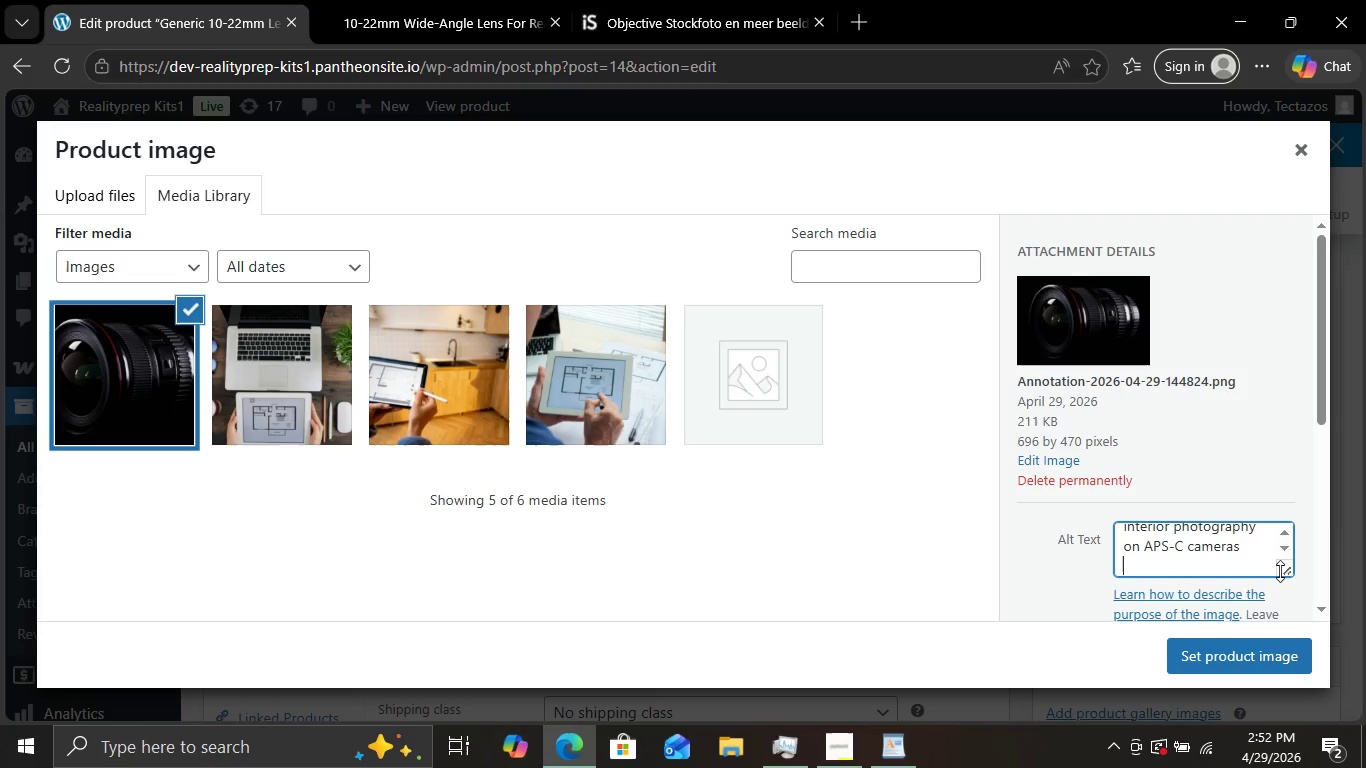 
left_click_drag(start_coordinate=[1280, 571], to_coordinate=[1317, 683])
 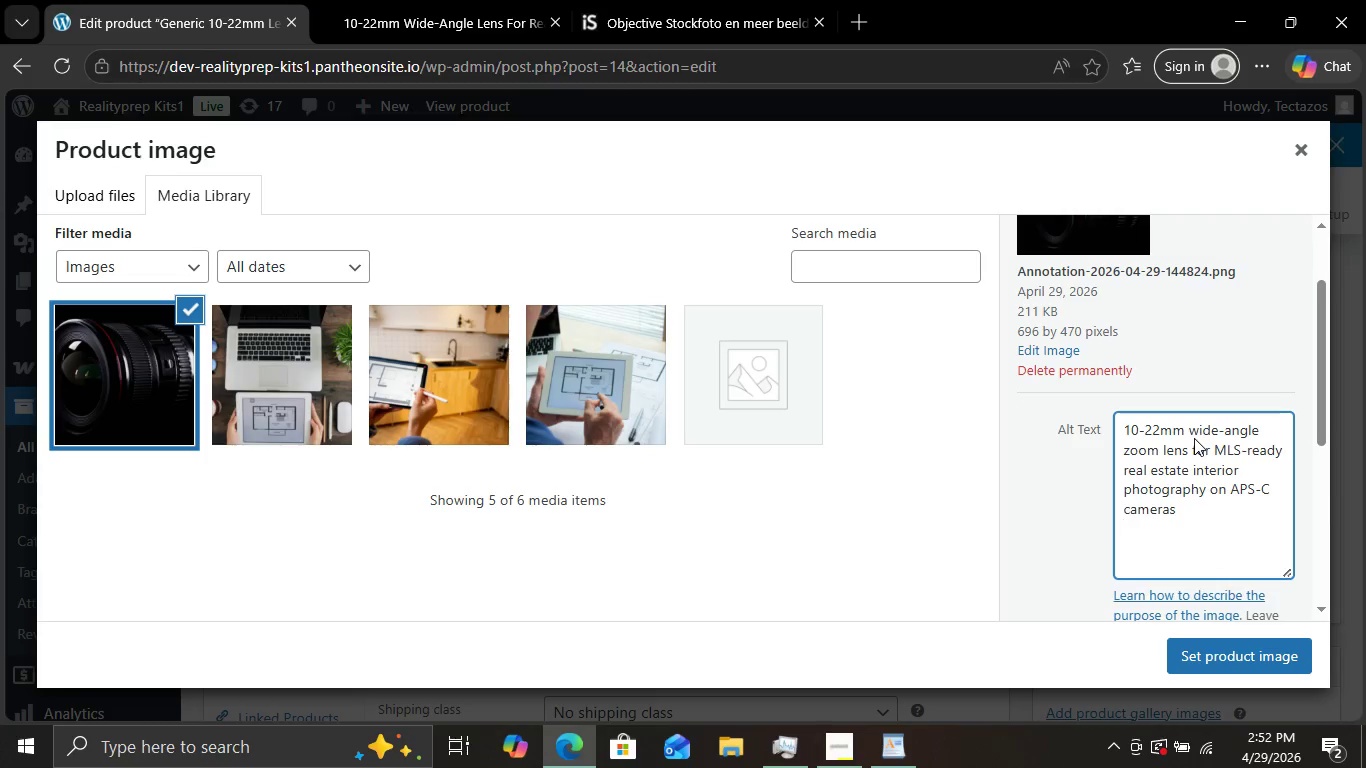 
scroll: coordinate [1194, 438], scroll_direction: none, amount: 0.0
 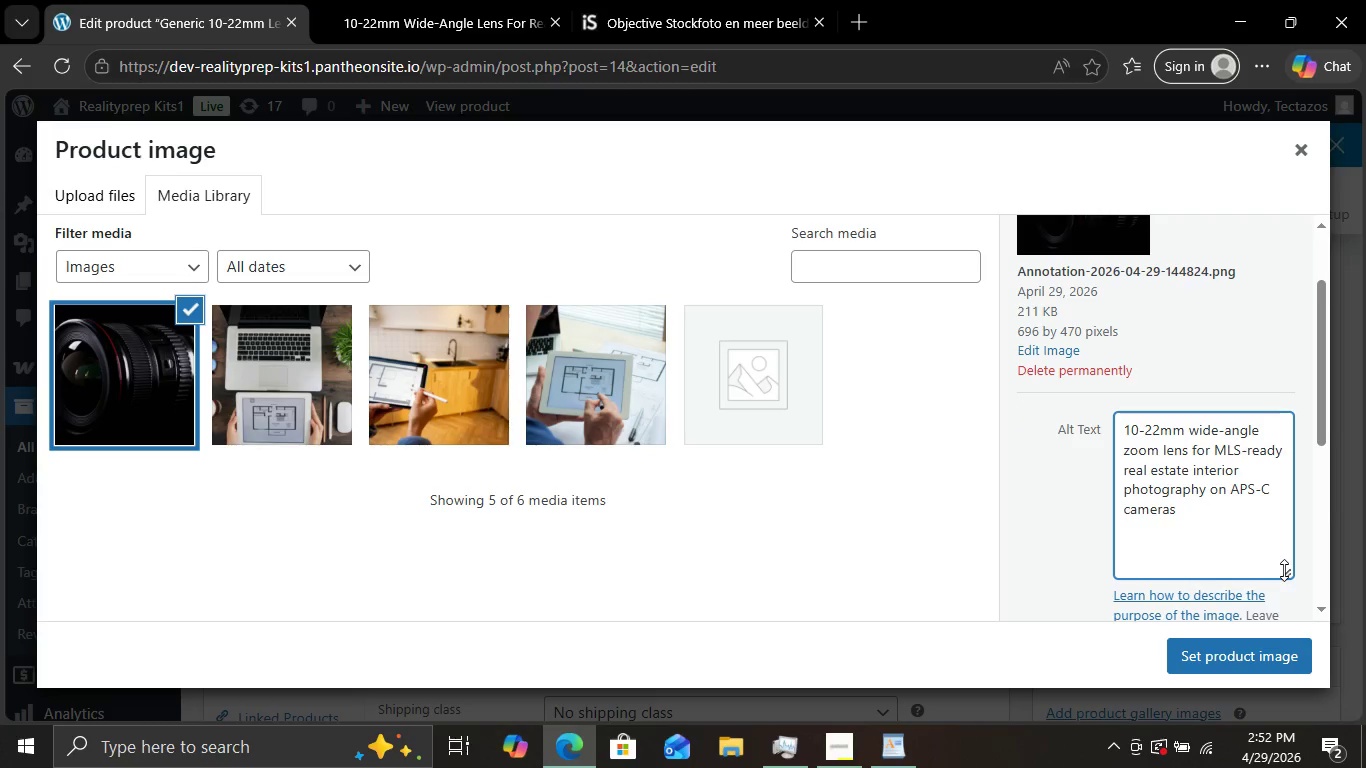 
left_click_drag(start_coordinate=[1284, 570], to_coordinate=[1288, 529])
 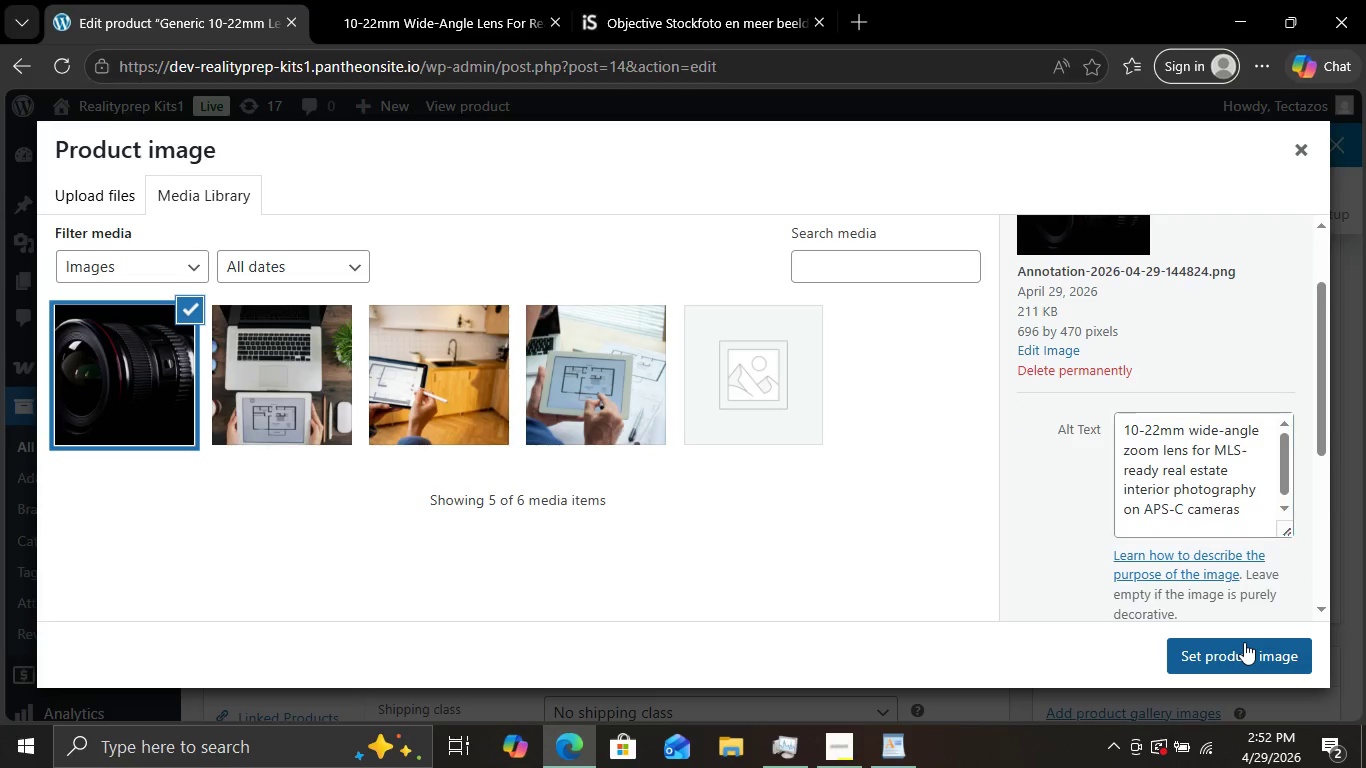 
left_click([1244, 642])
 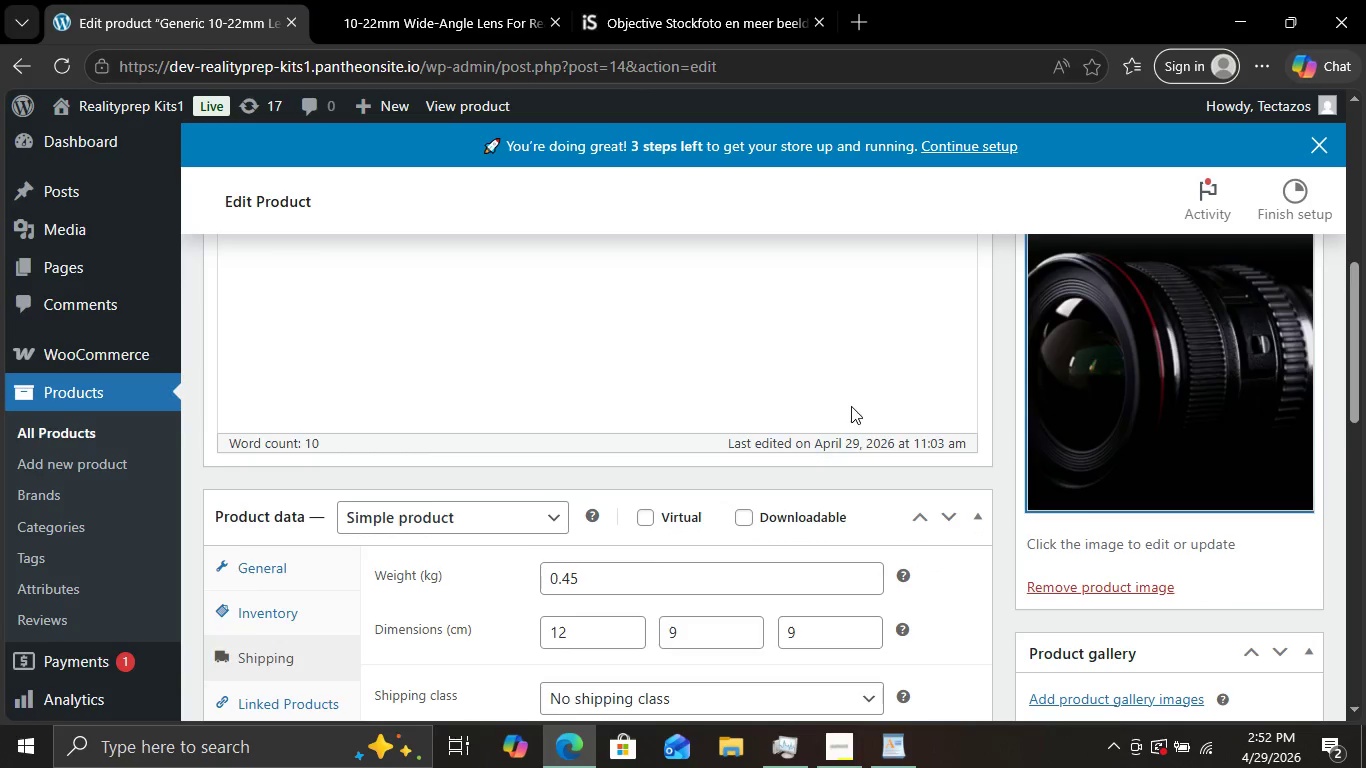 
scroll: coordinate [851, 406], scroll_direction: down, amount: 2.0
 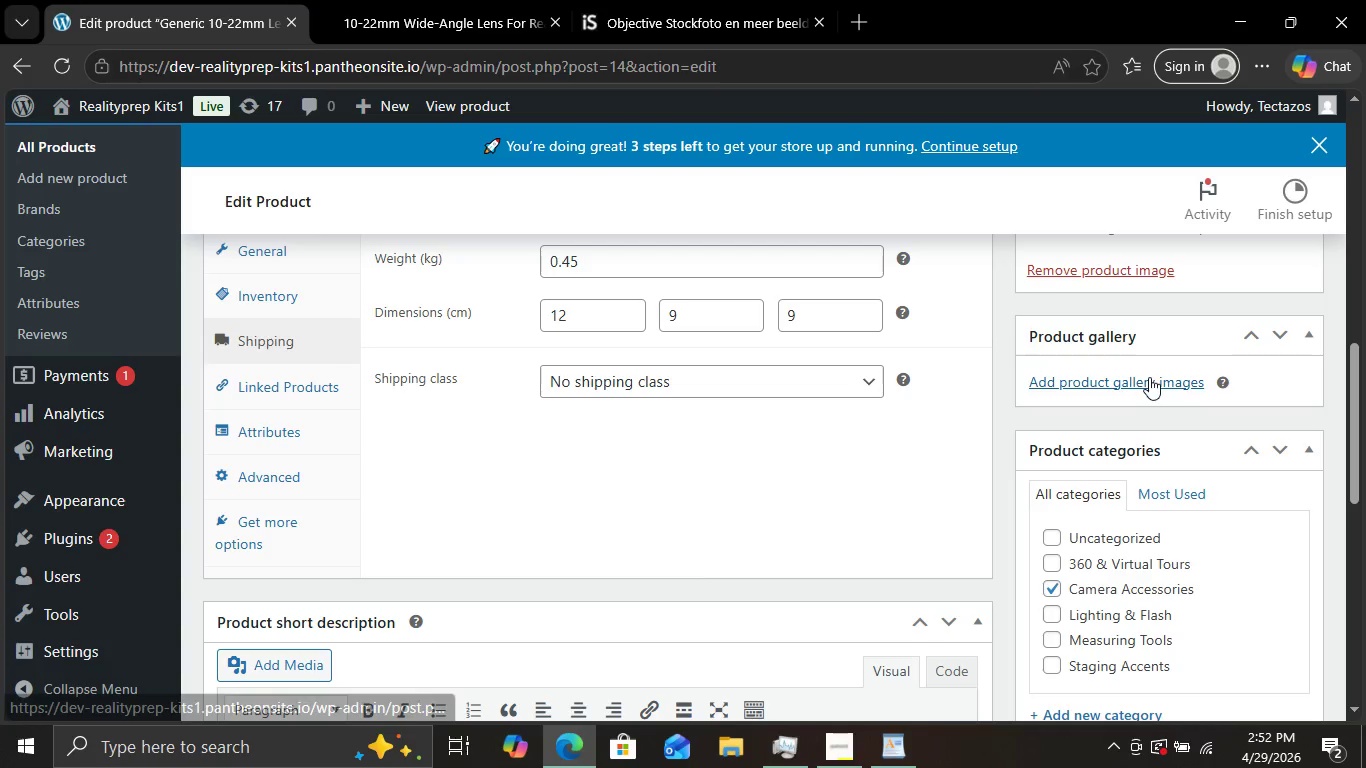 
left_click([1149, 377])
 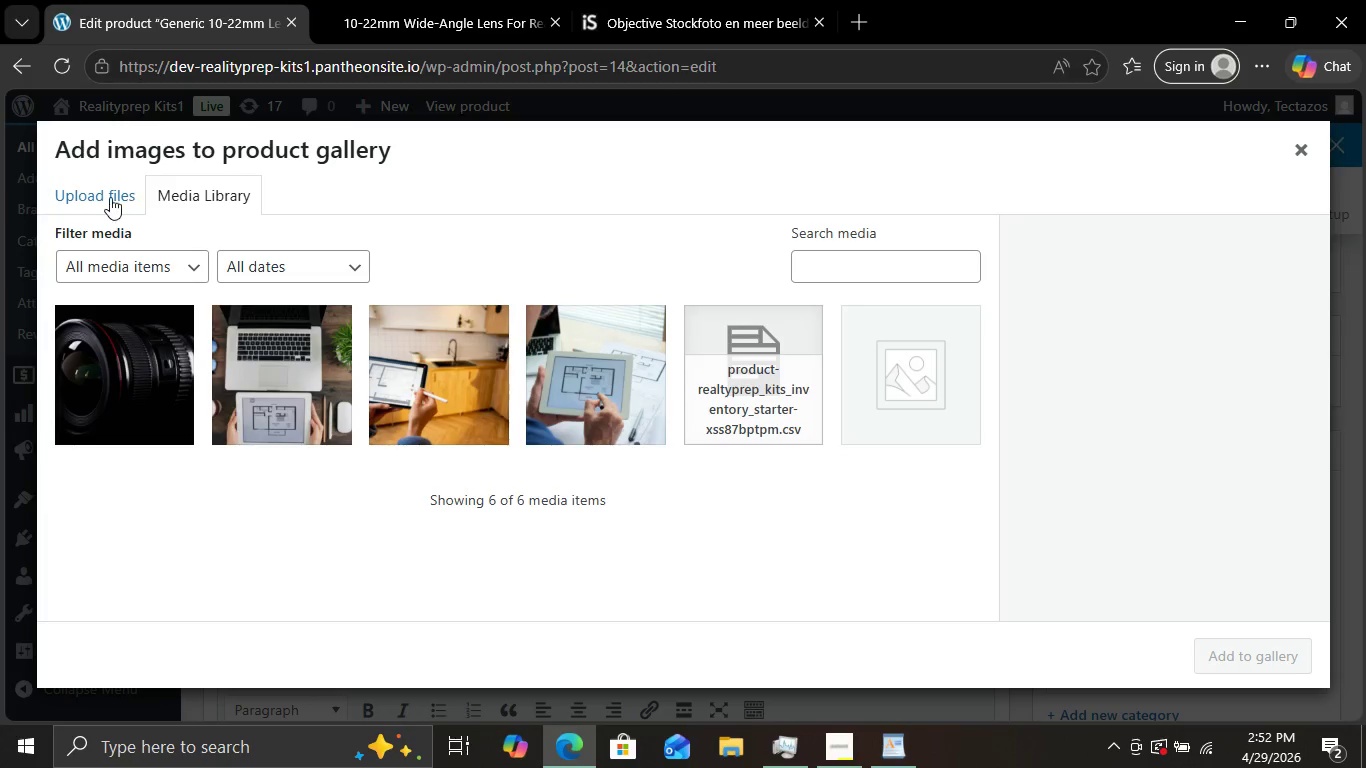 
left_click([90, 197])
 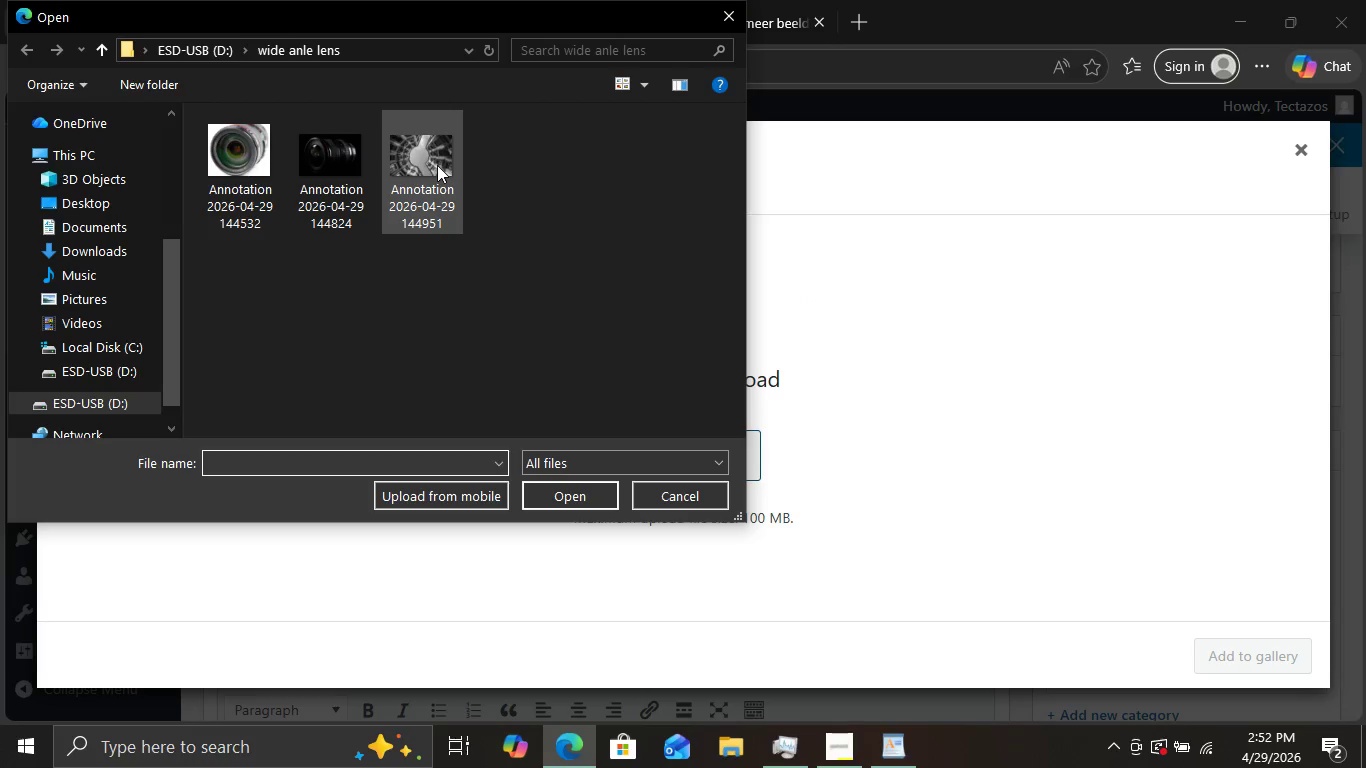 
wait(5.39)
 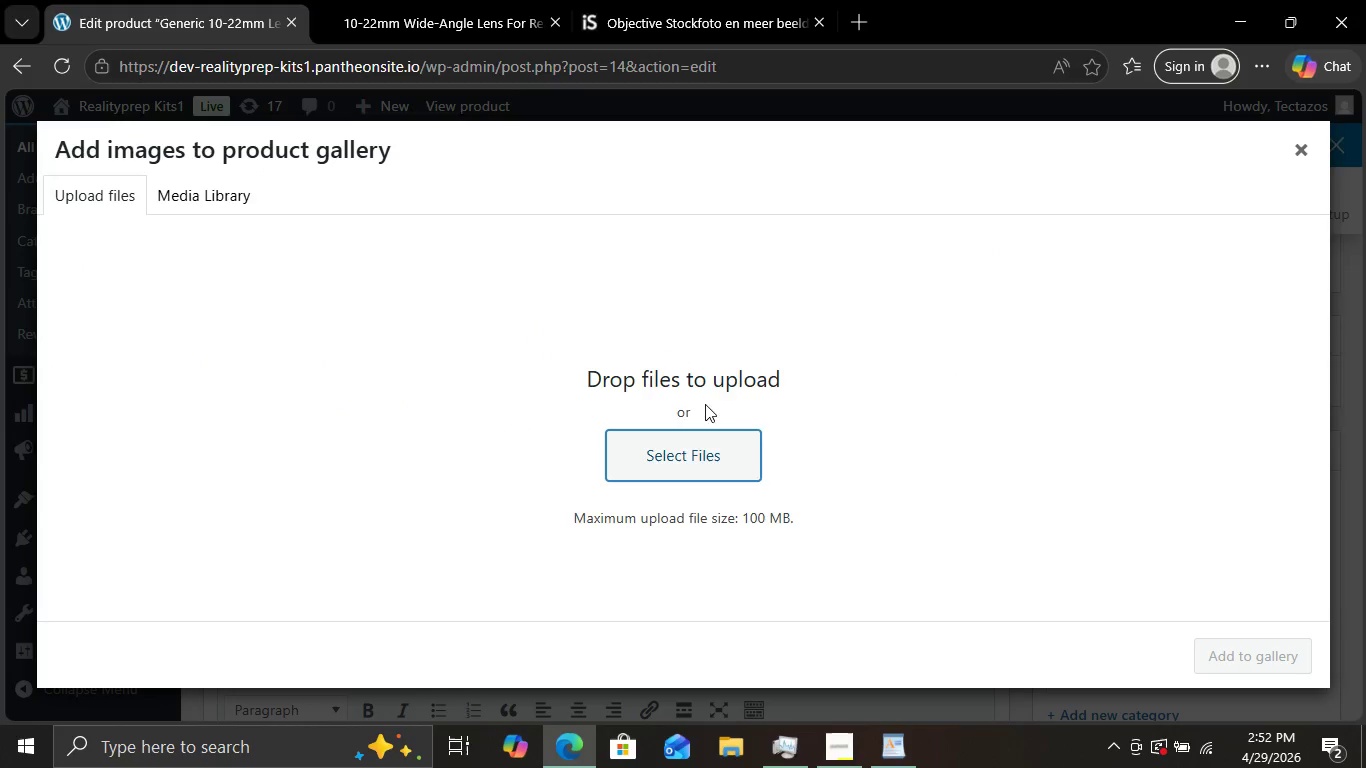 
double_click([438, 166])
 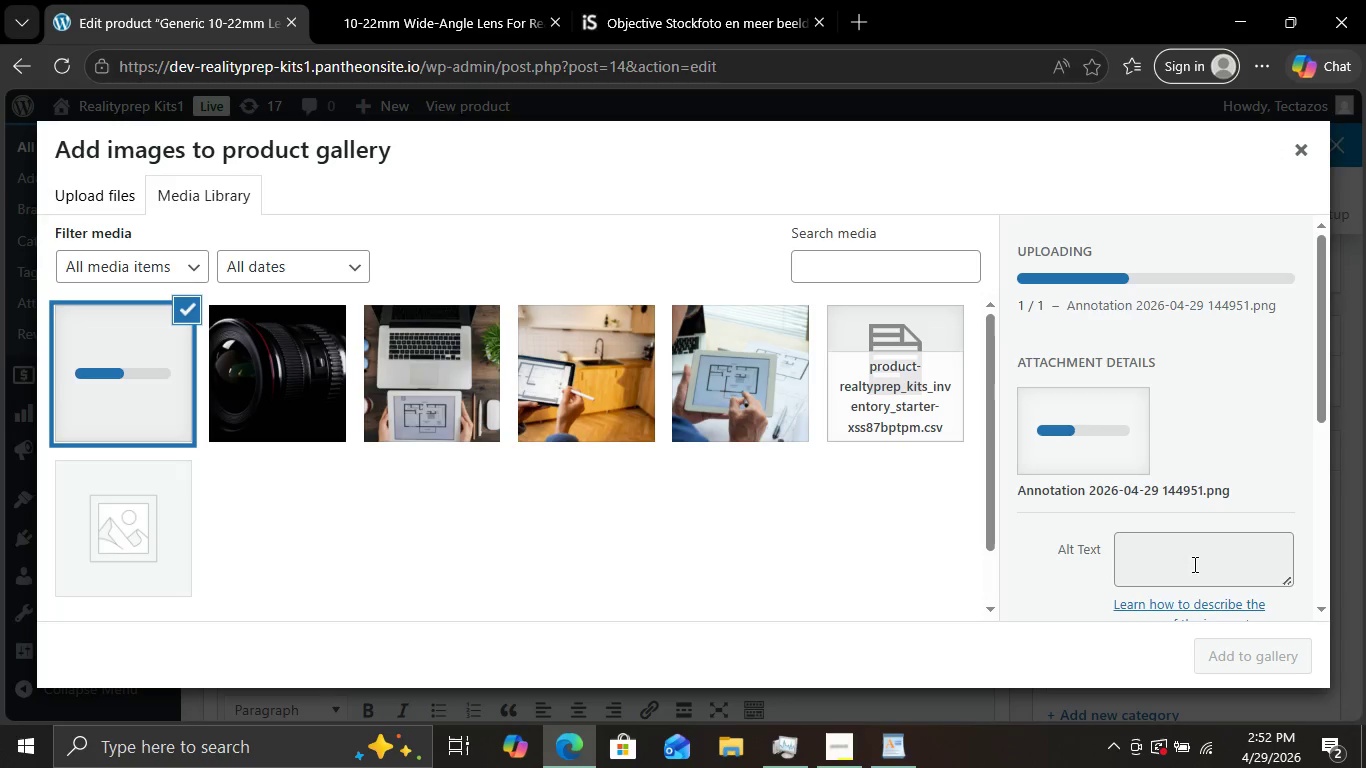 
left_click([1193, 564])
 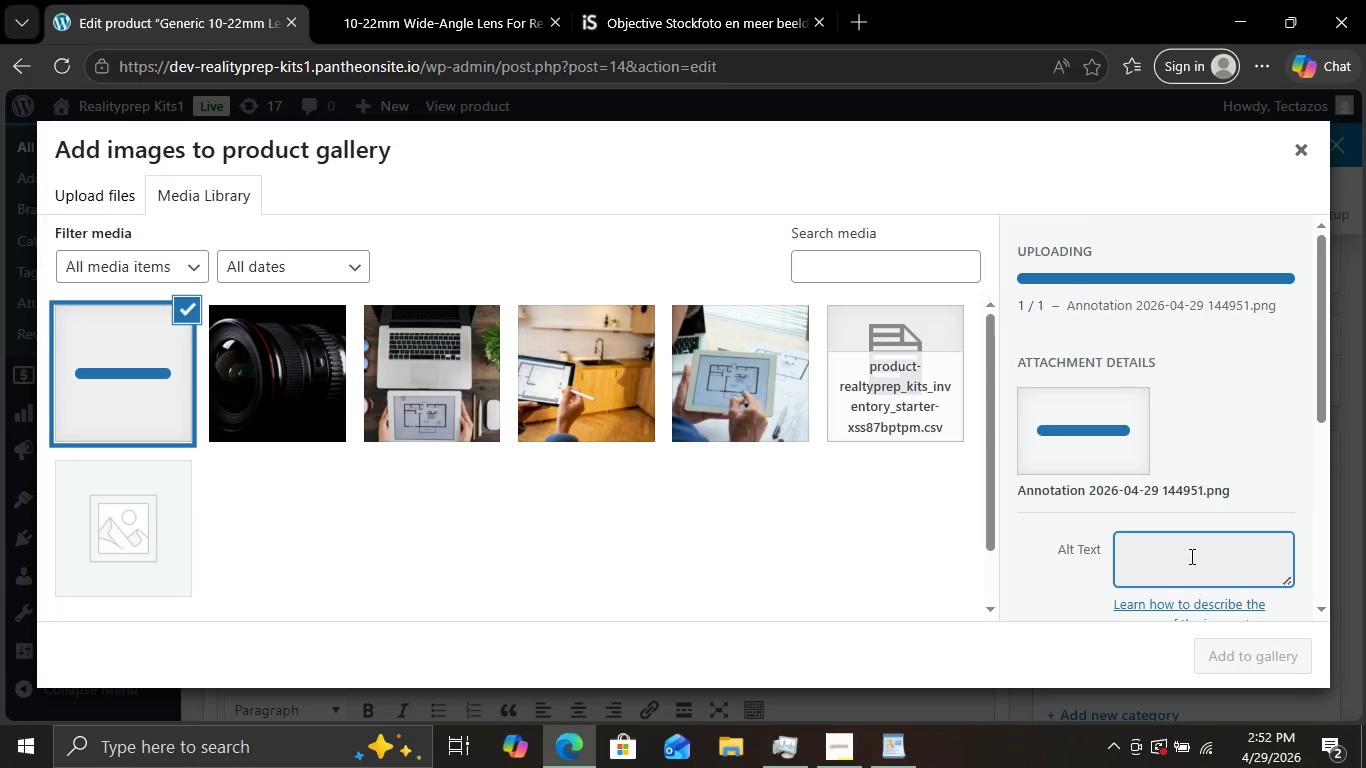 
left_click([1190, 556])
 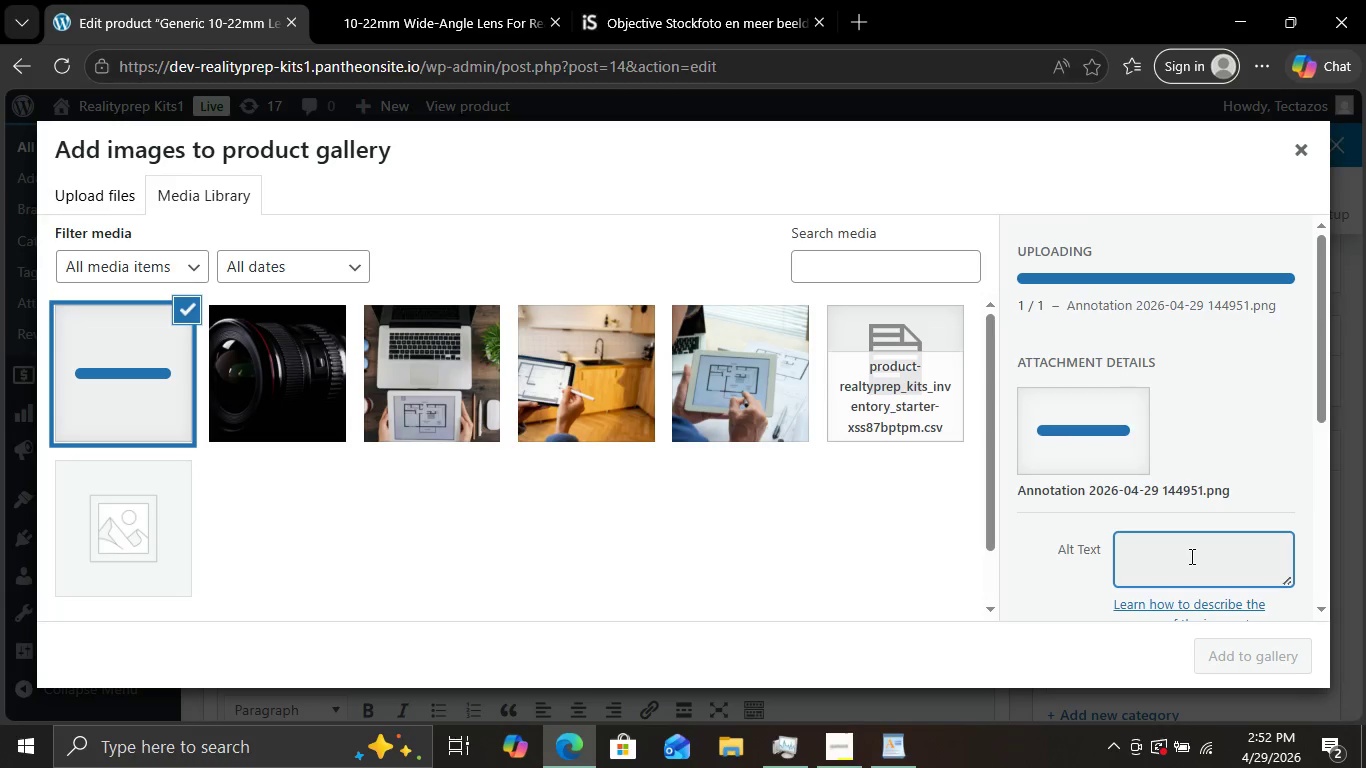 
double_click([1190, 556])
 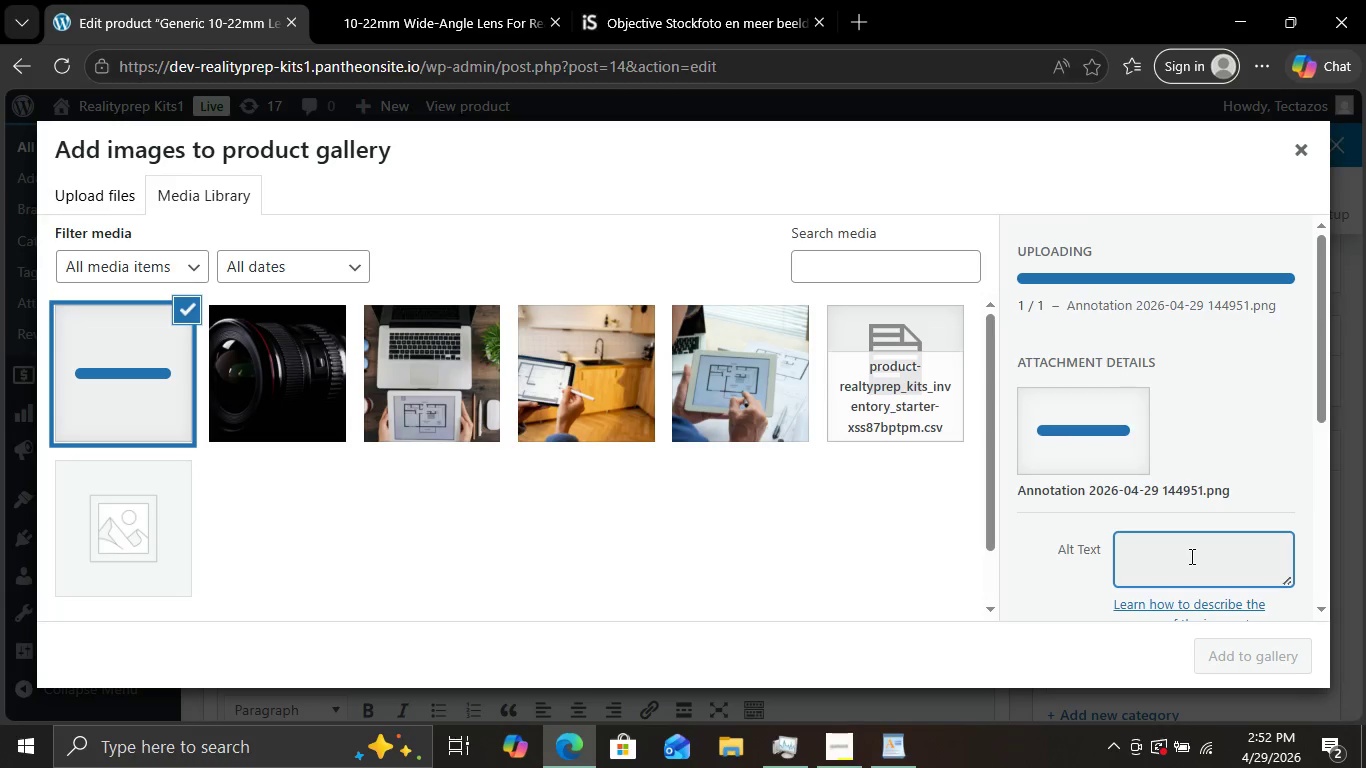 
triple_click([1190, 556])
 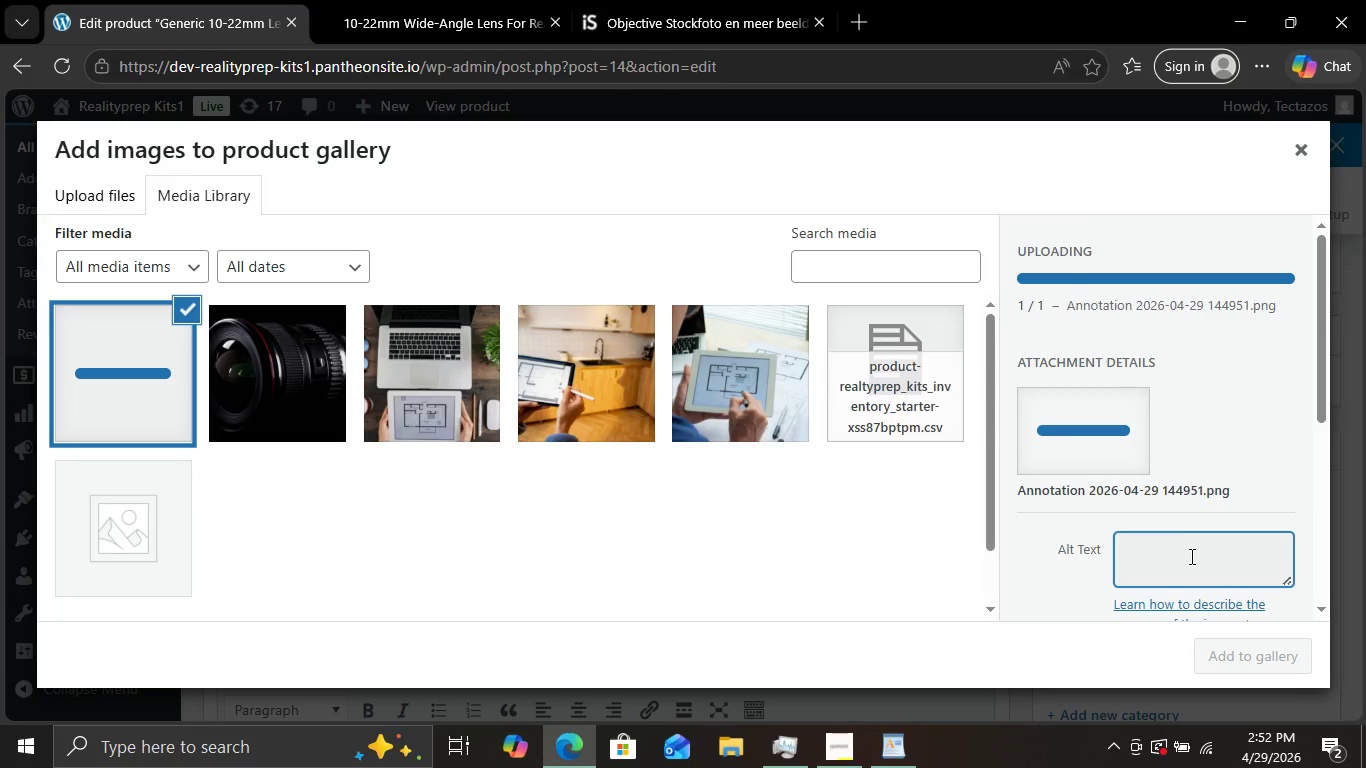 
triple_click([1190, 556])
 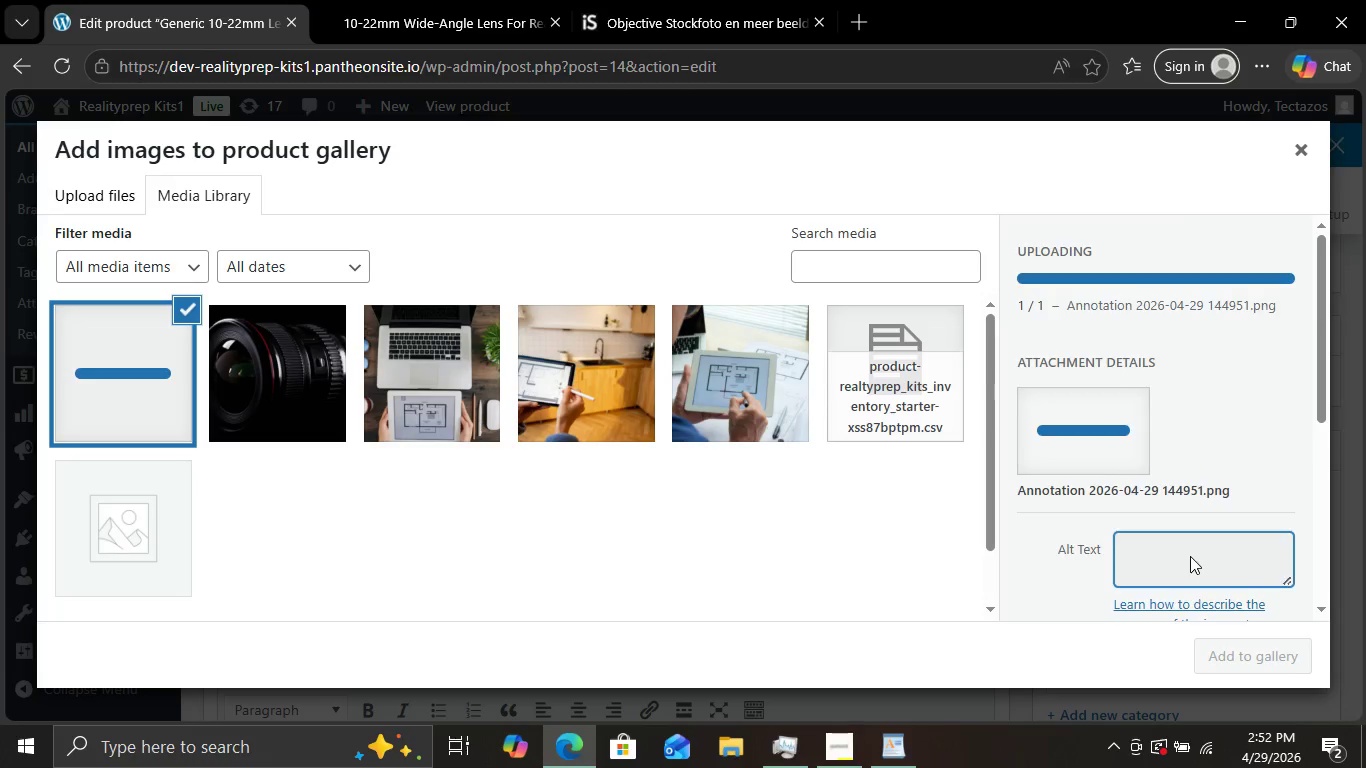 
triple_click([1190, 556])
 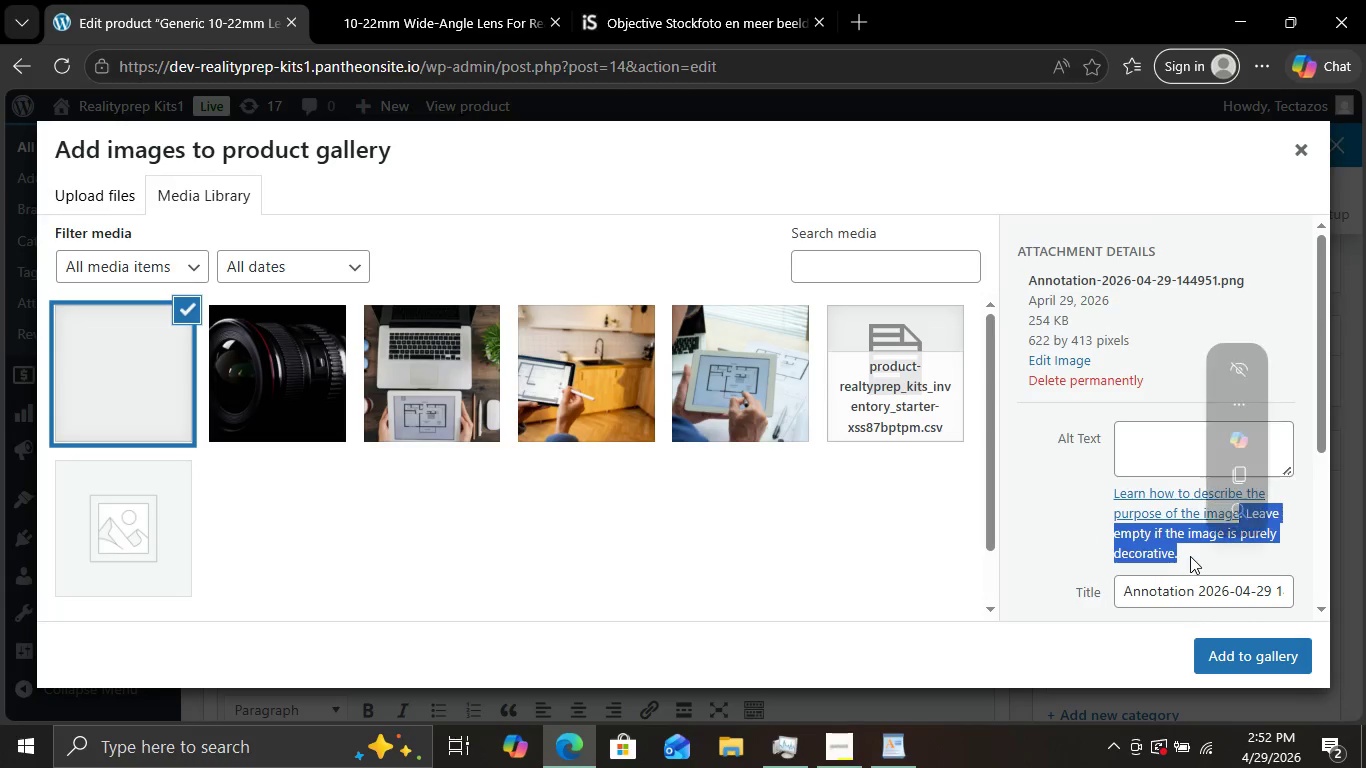 
triple_click([1190, 556])
 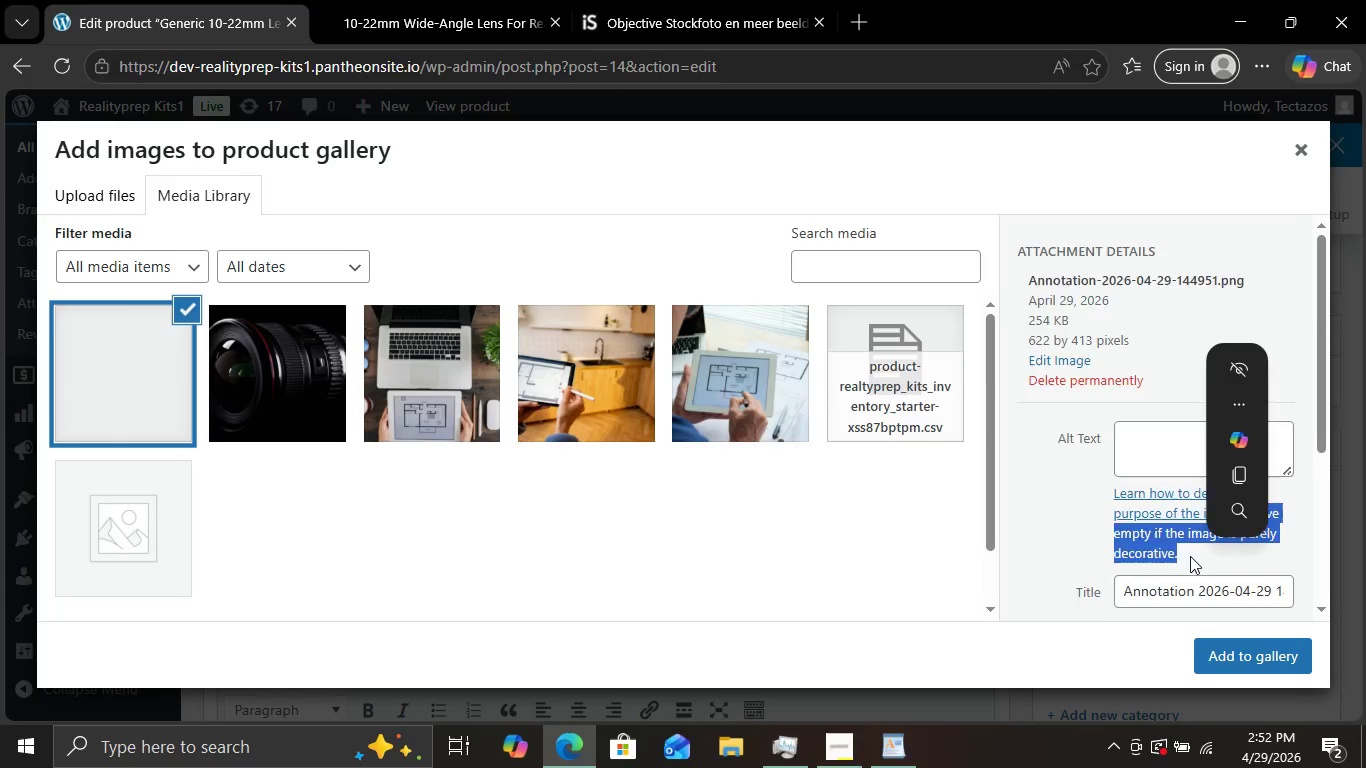 
triple_click([1190, 556])
 